 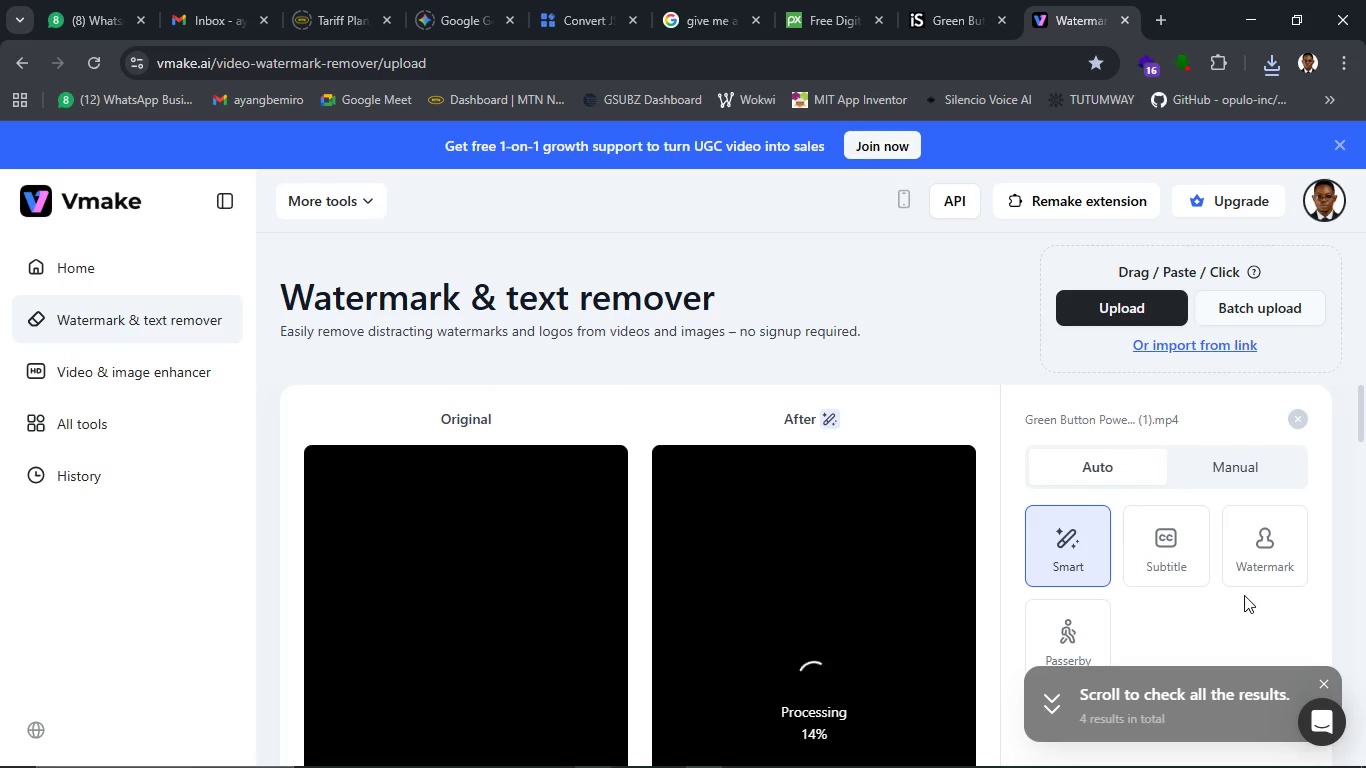 
scroll: coordinate [1244, 595], scroll_direction: down, amount: 2.0
 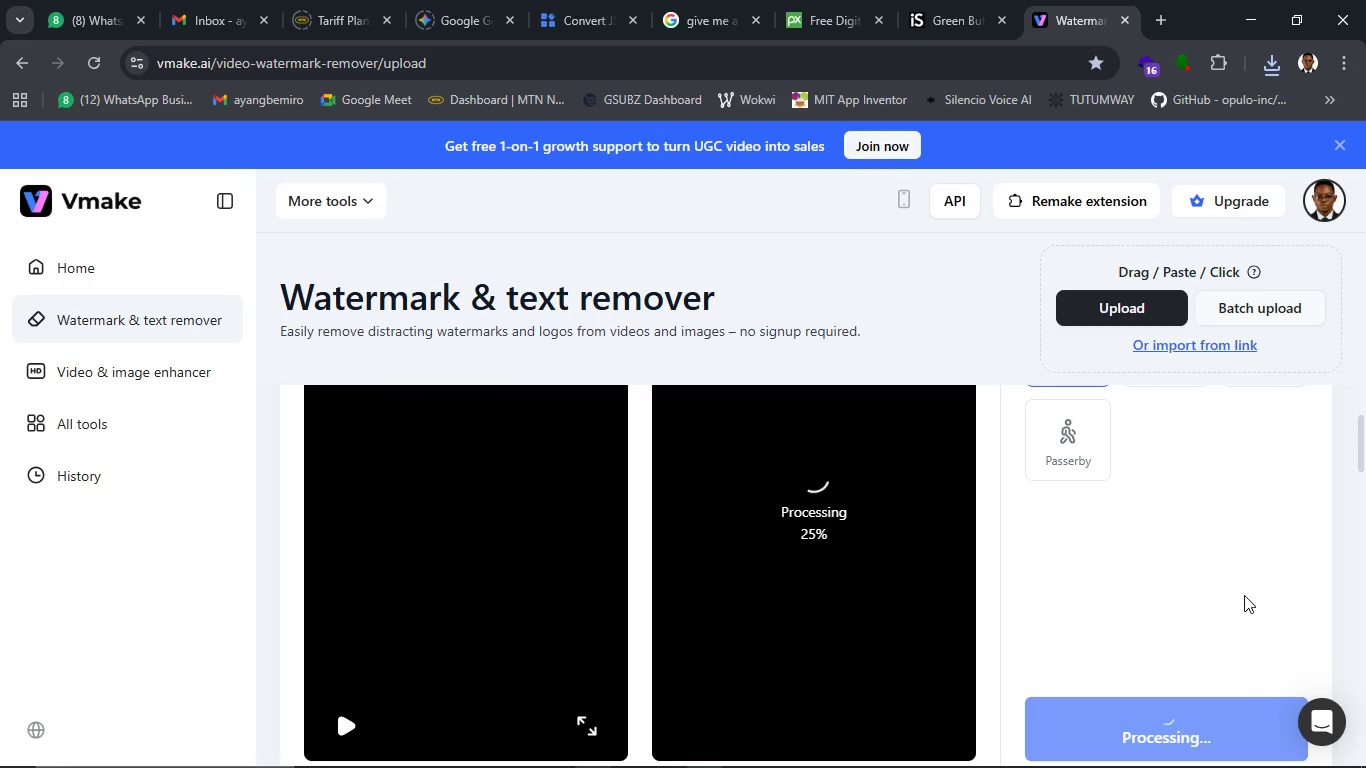 
scroll: coordinate [1244, 595], scroll_direction: up, amount: 1.0
 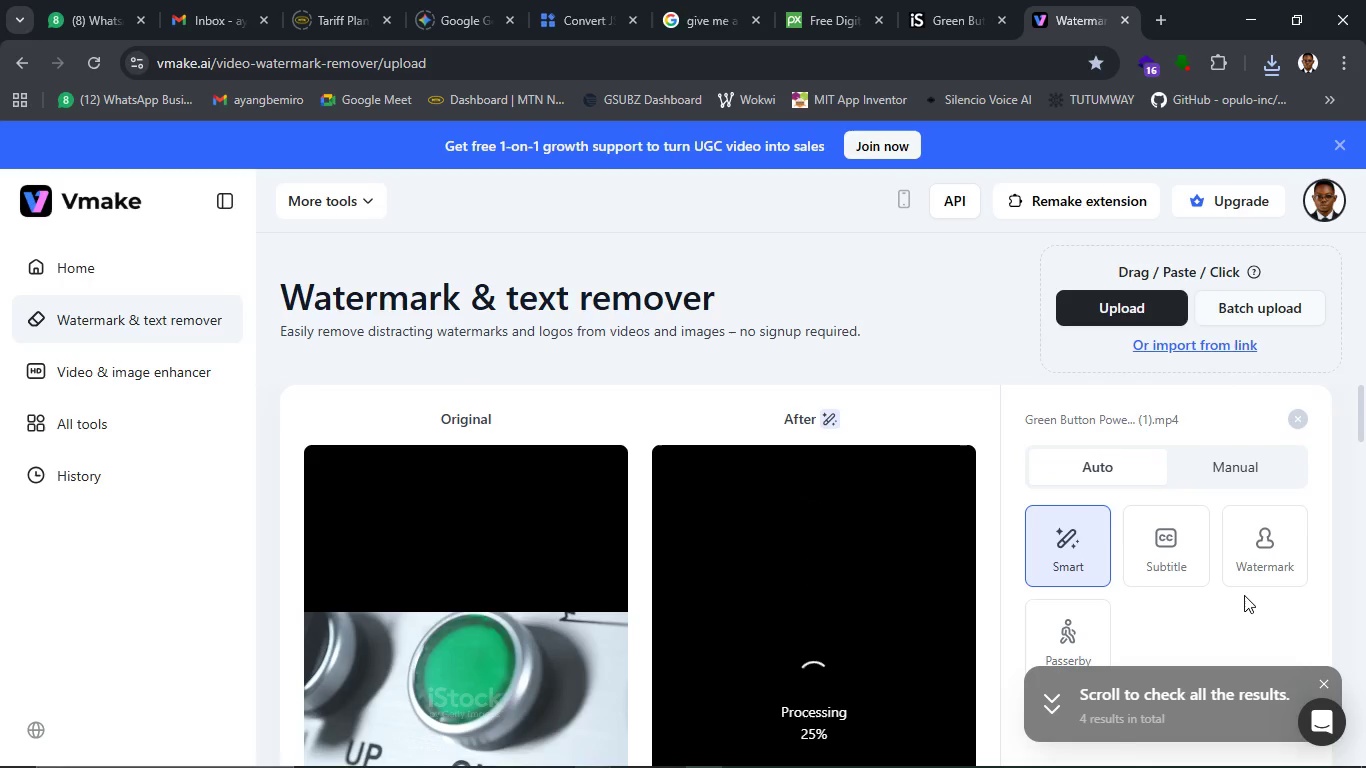 
scroll: coordinate [1244, 598], scroll_direction: down, amount: 1.0
 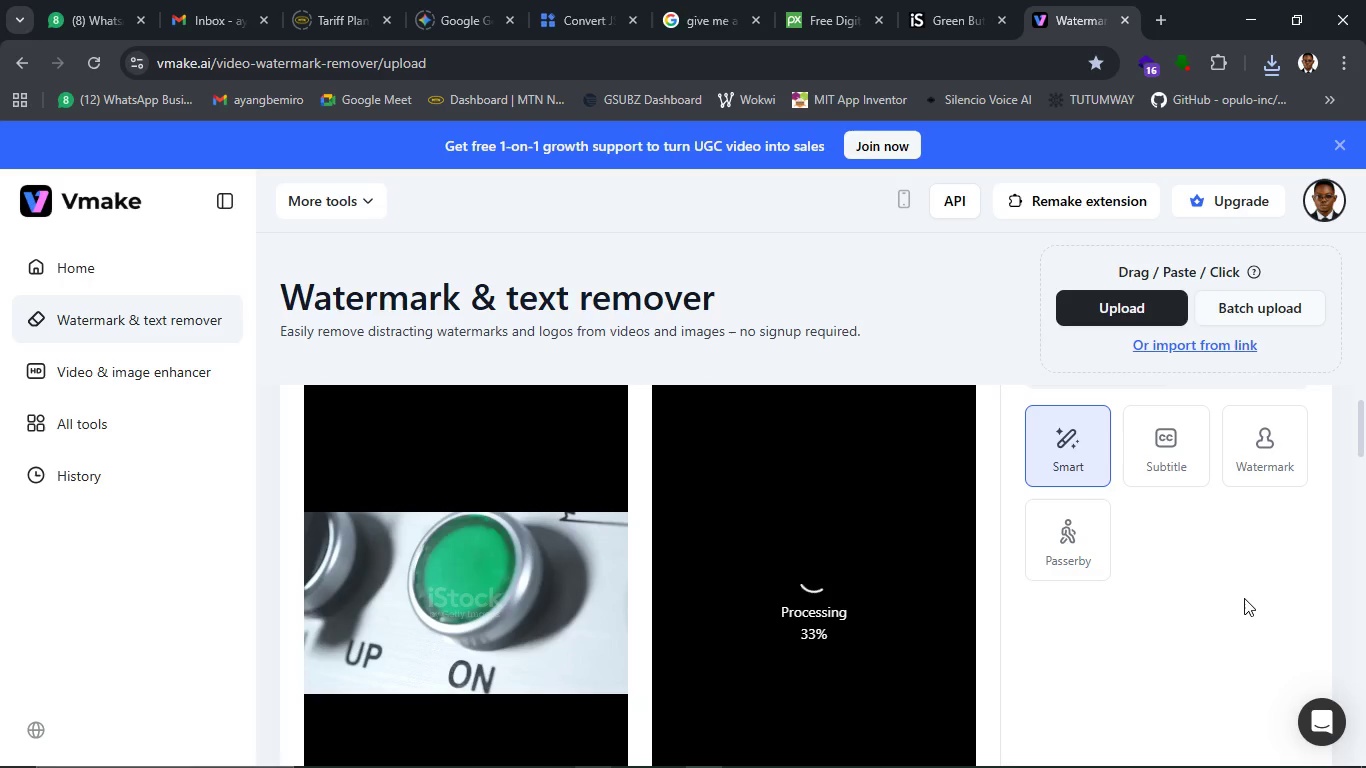 
wait(9.71)
 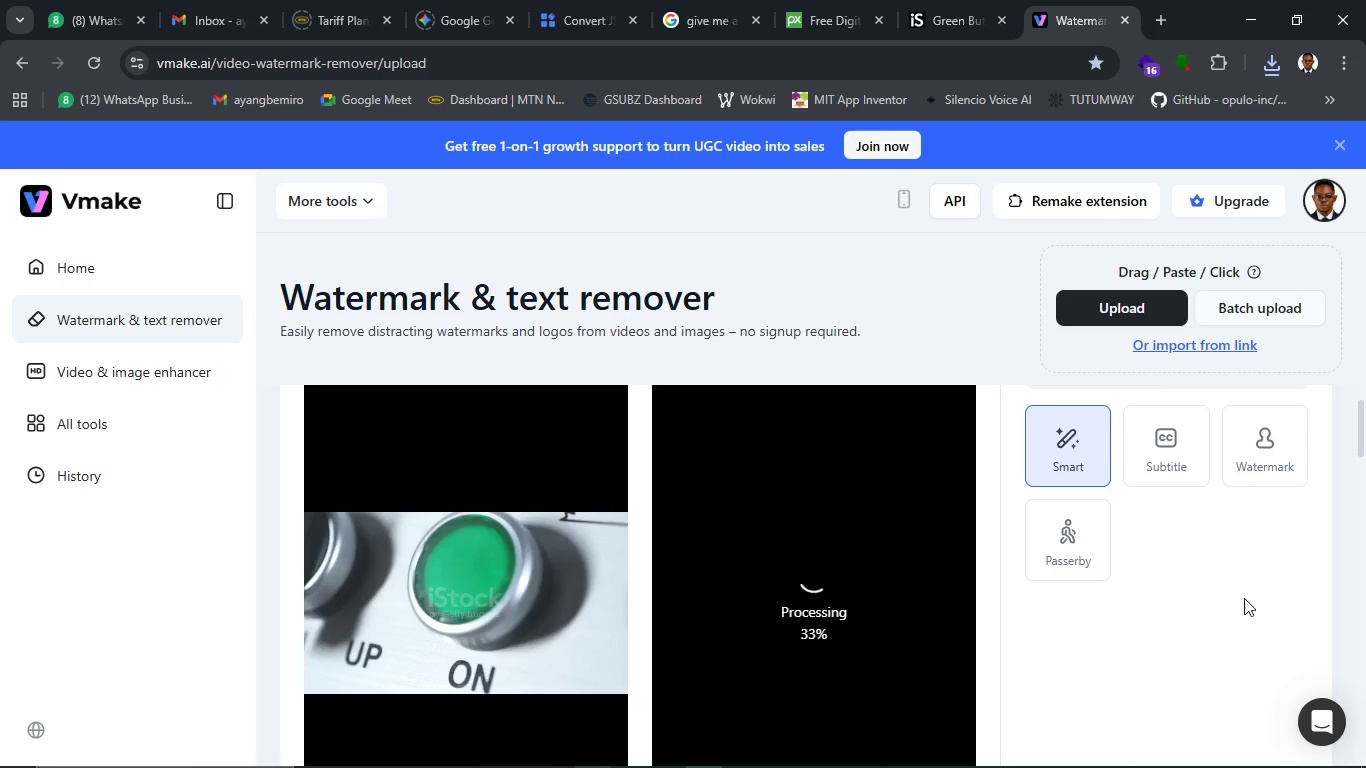 
scroll: coordinate [1203, 597], scroll_direction: down, amount: 2.0
 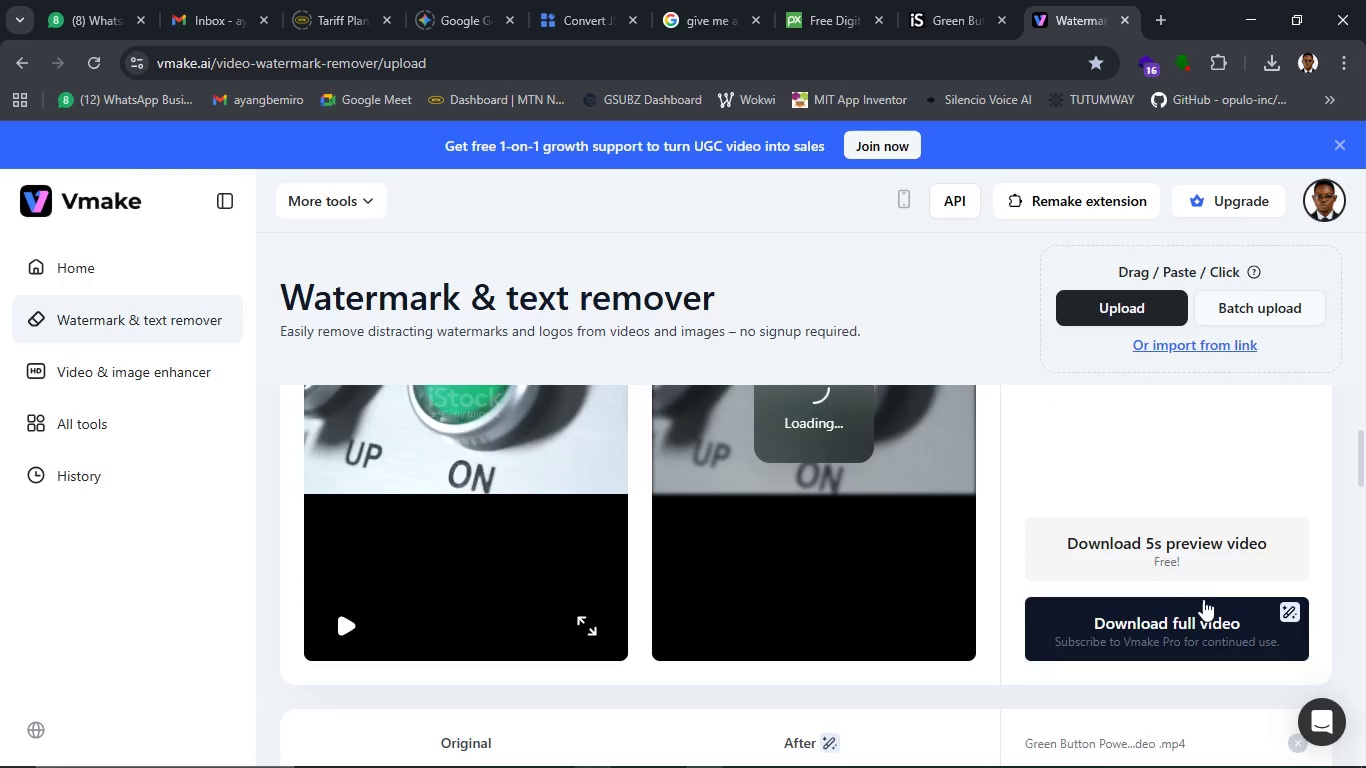 
scroll: coordinate [1203, 599], scroll_direction: up, amount: 2.0
 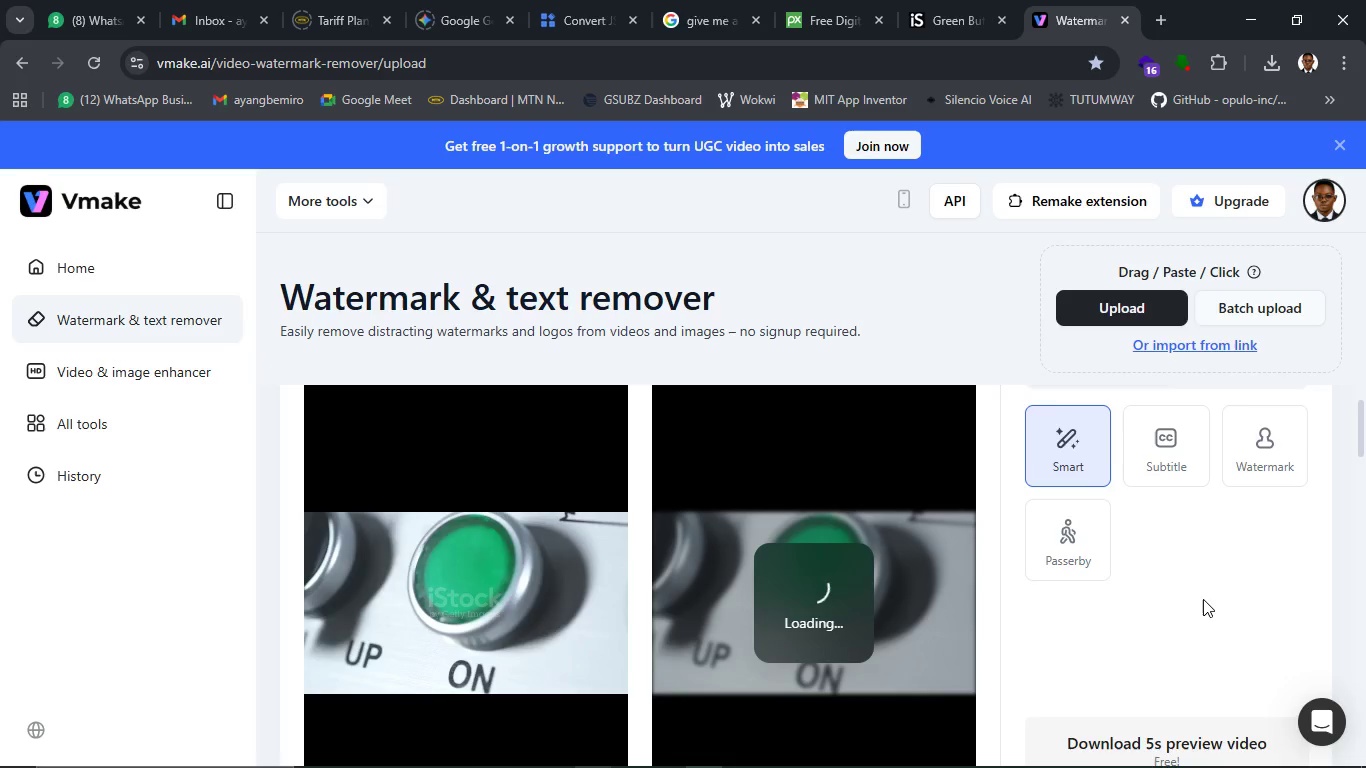 
scroll: coordinate [1203, 599], scroll_direction: down, amount: 1.0
 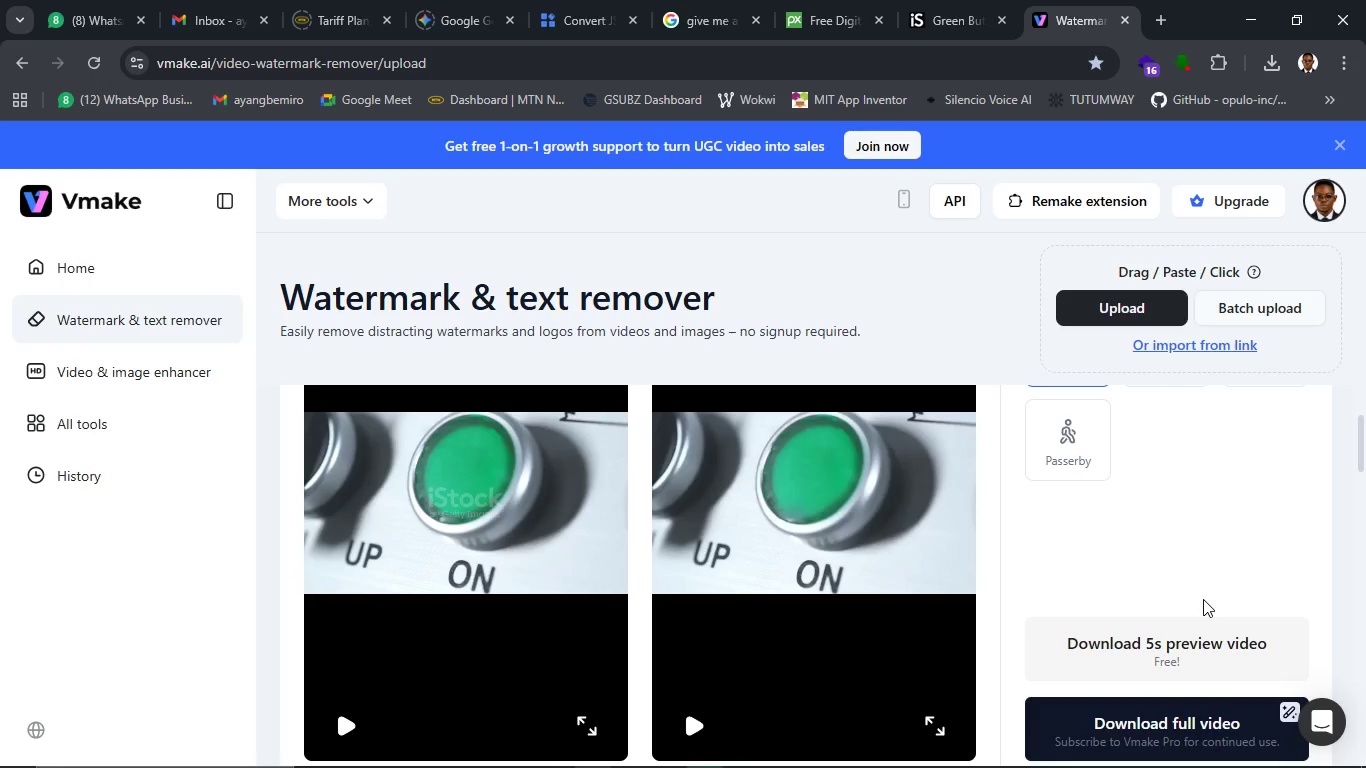 
wait(5.51)
 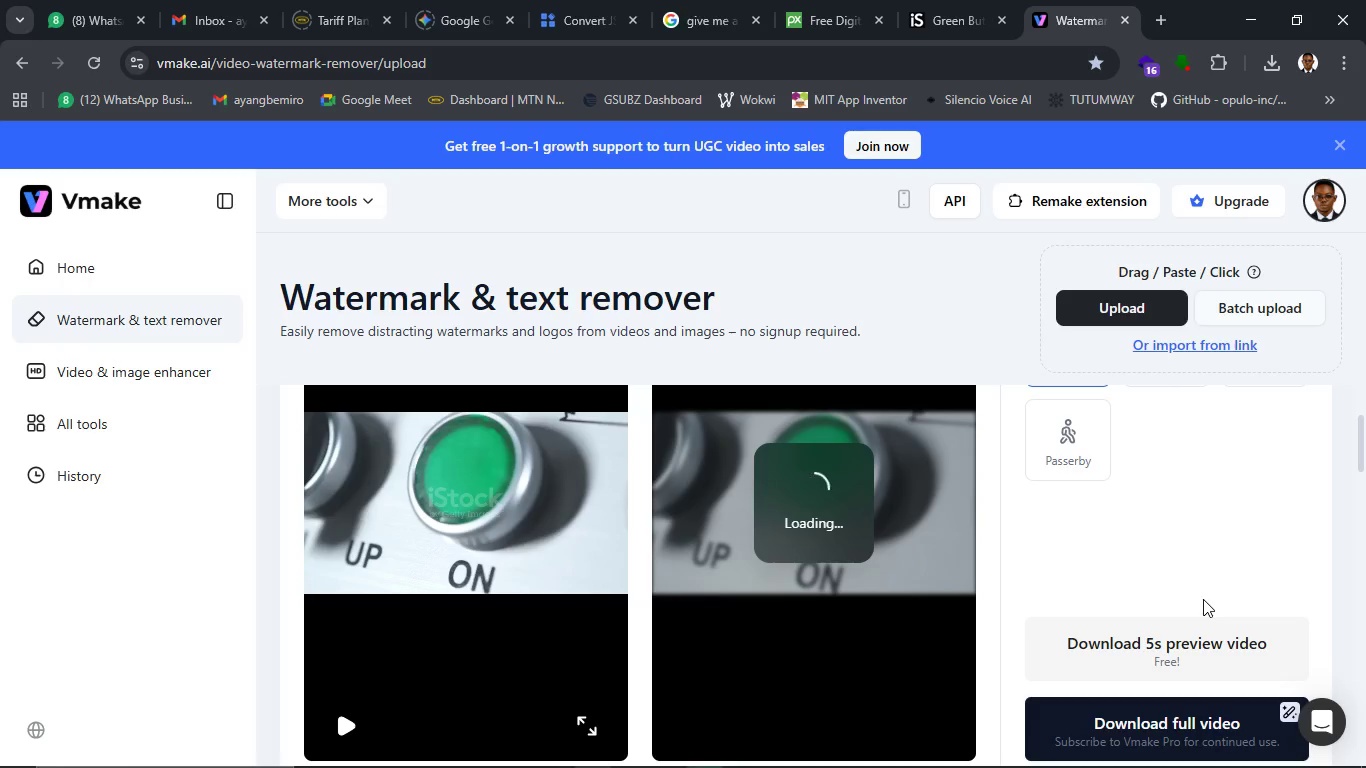 
left_click([680, 717])
 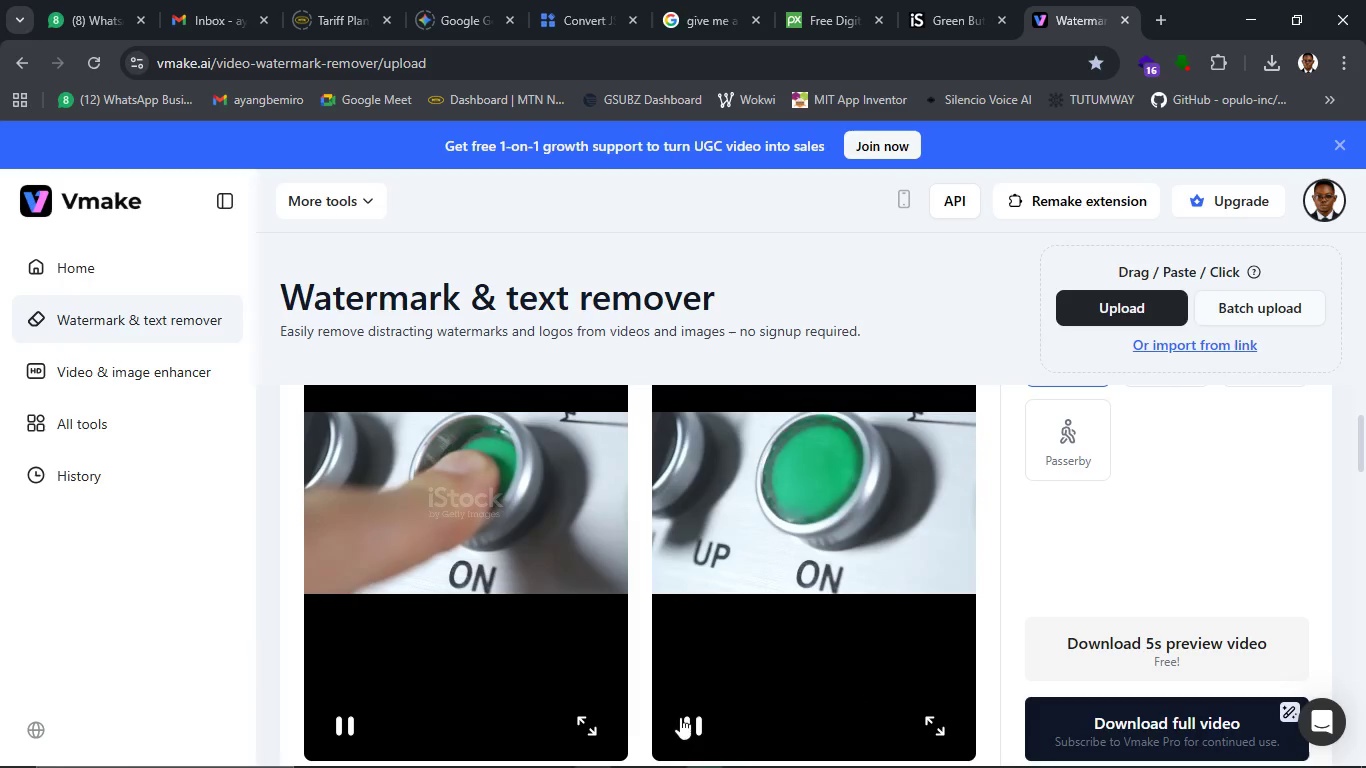 
left_click([1244, 634])
 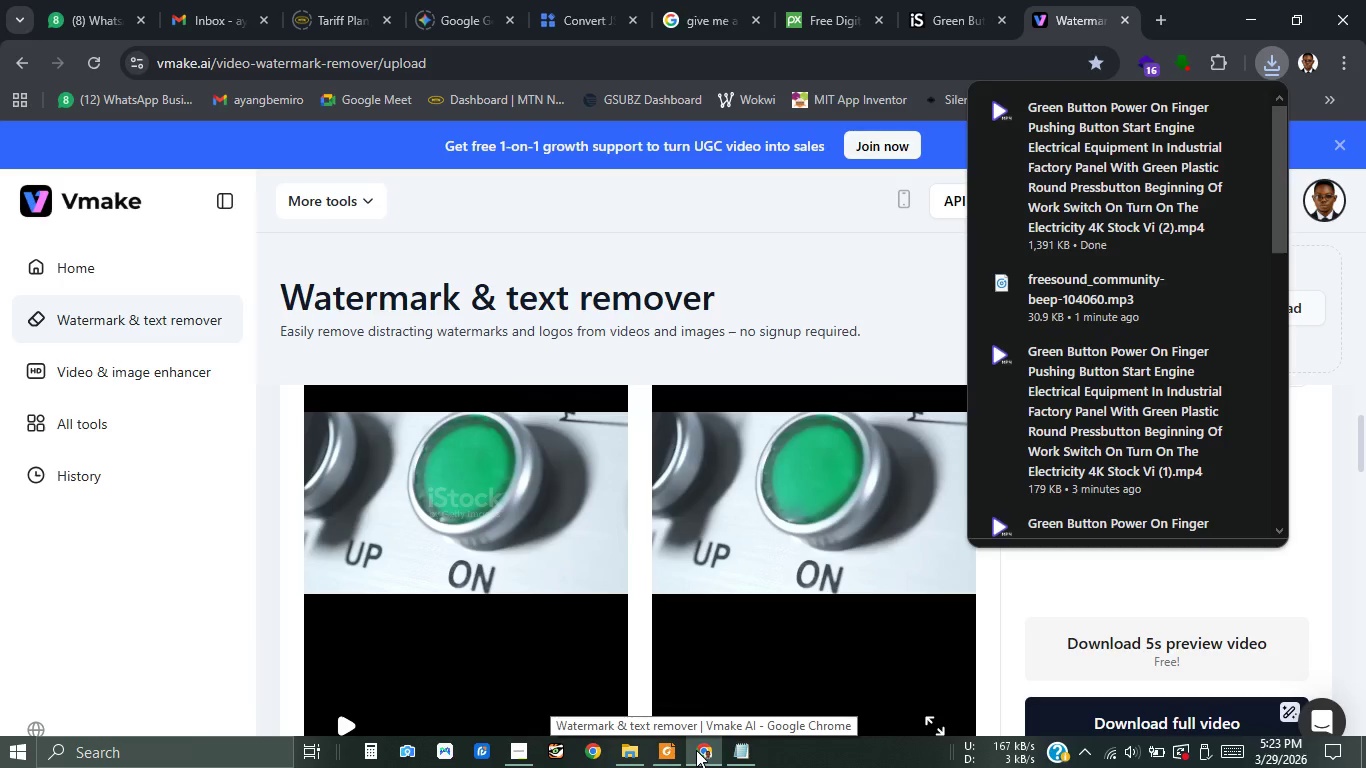 
wait(16.53)
 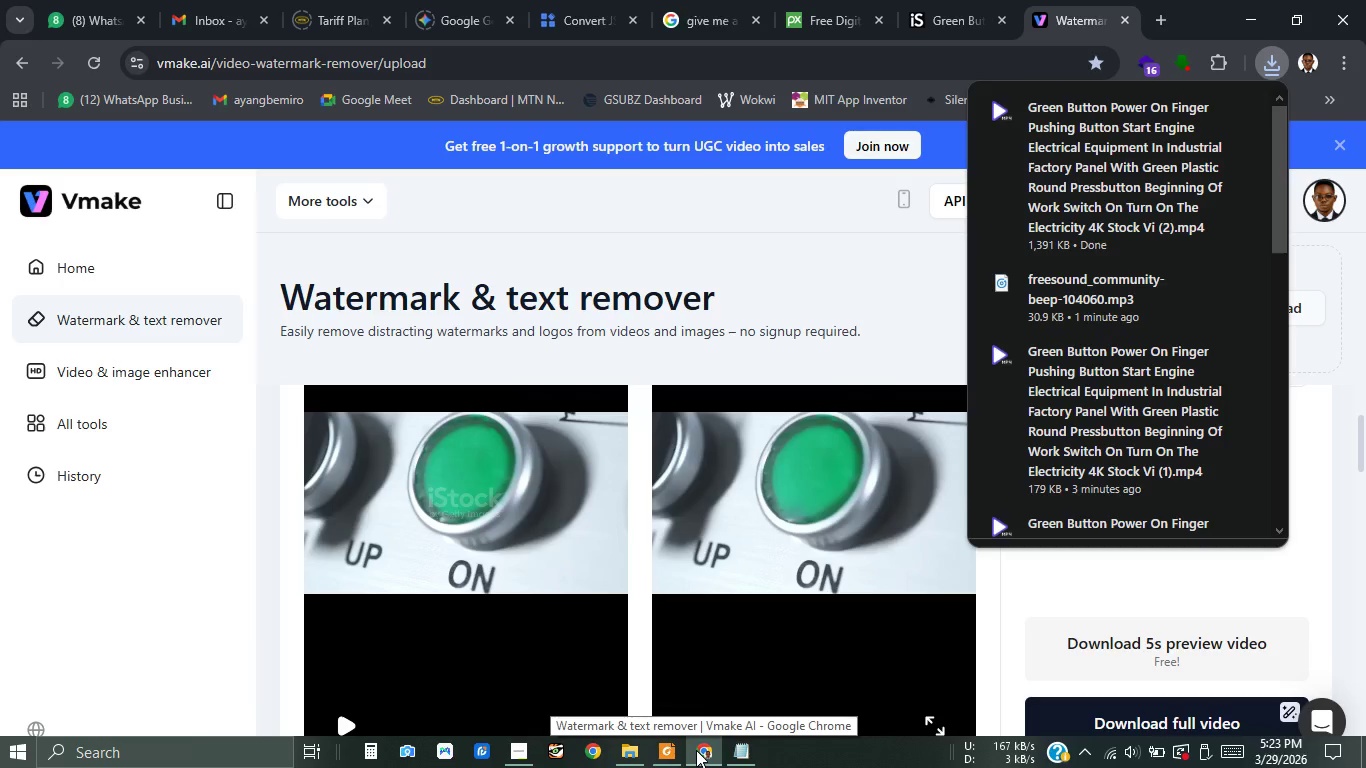 
left_click([643, 752])
 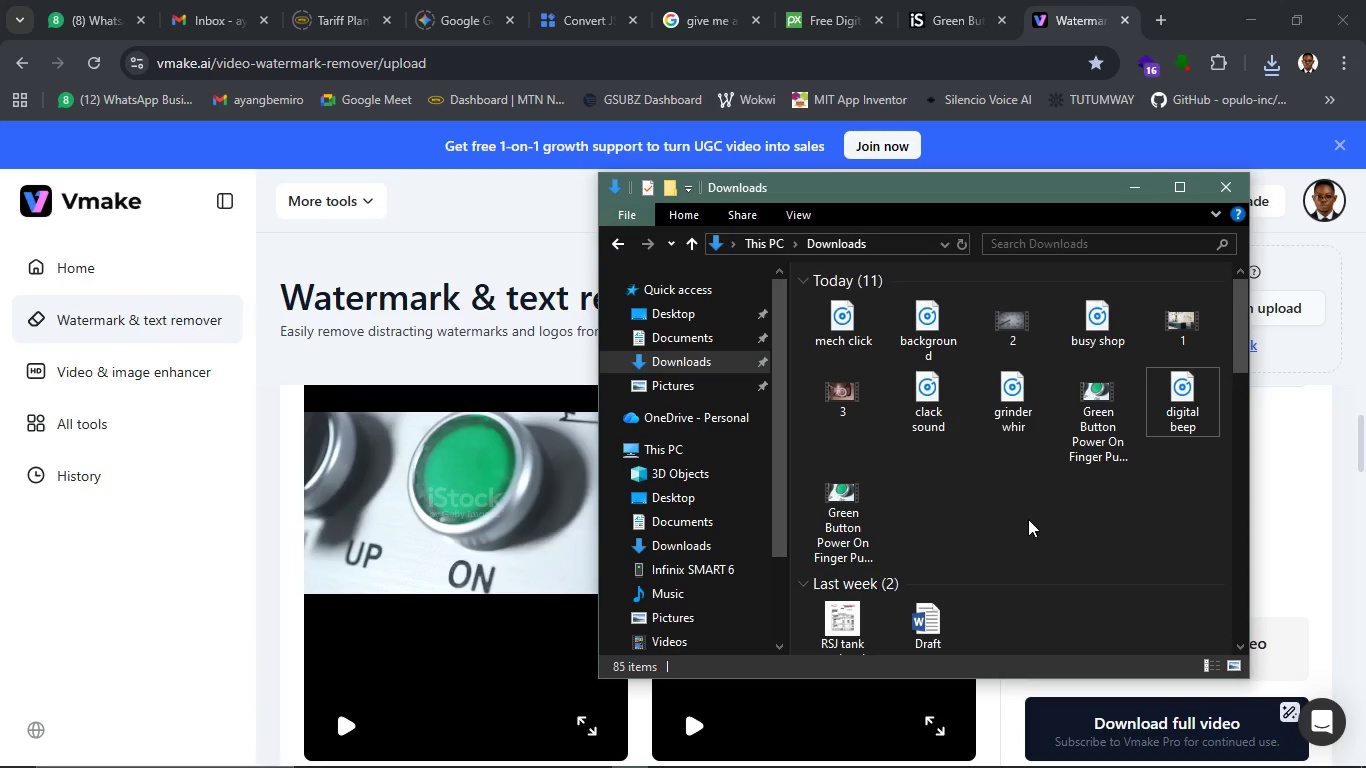 
left_click([1026, 519])
 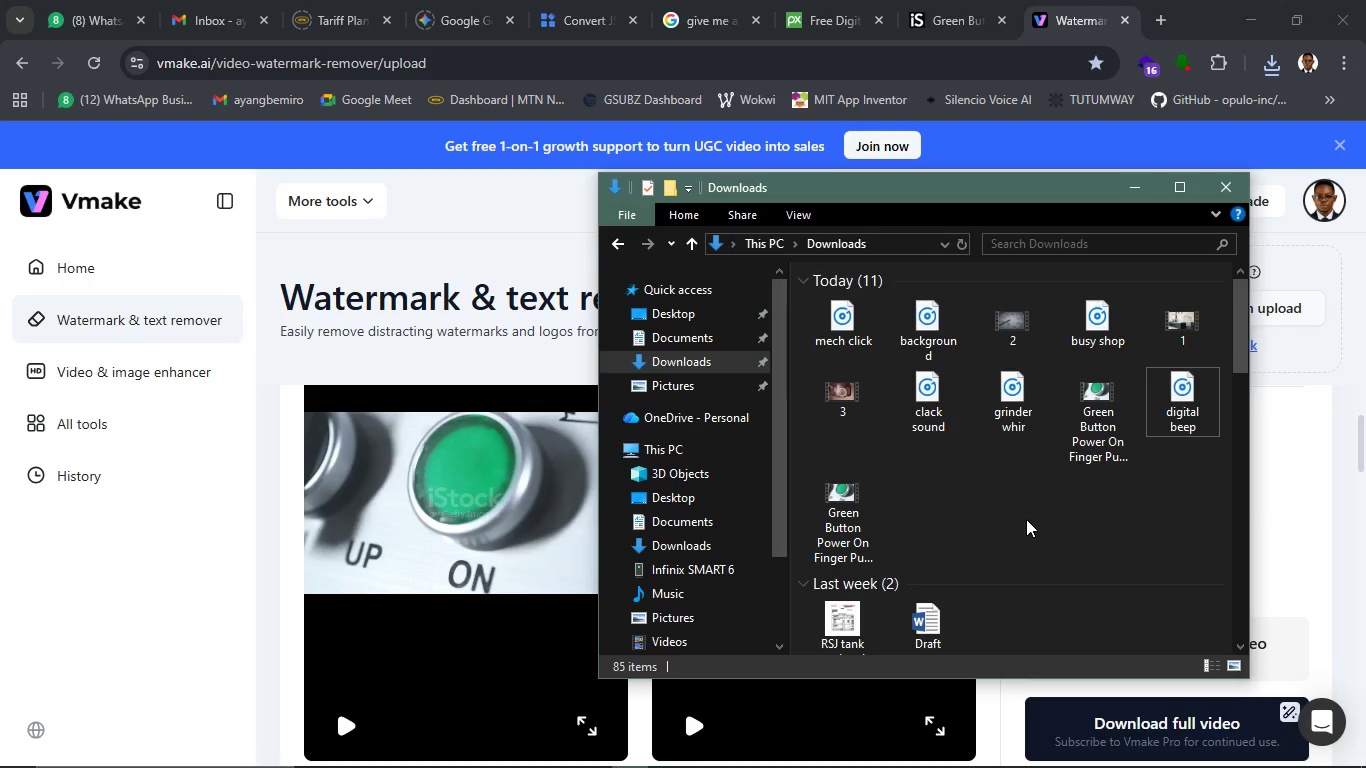 
key(Control+R)
 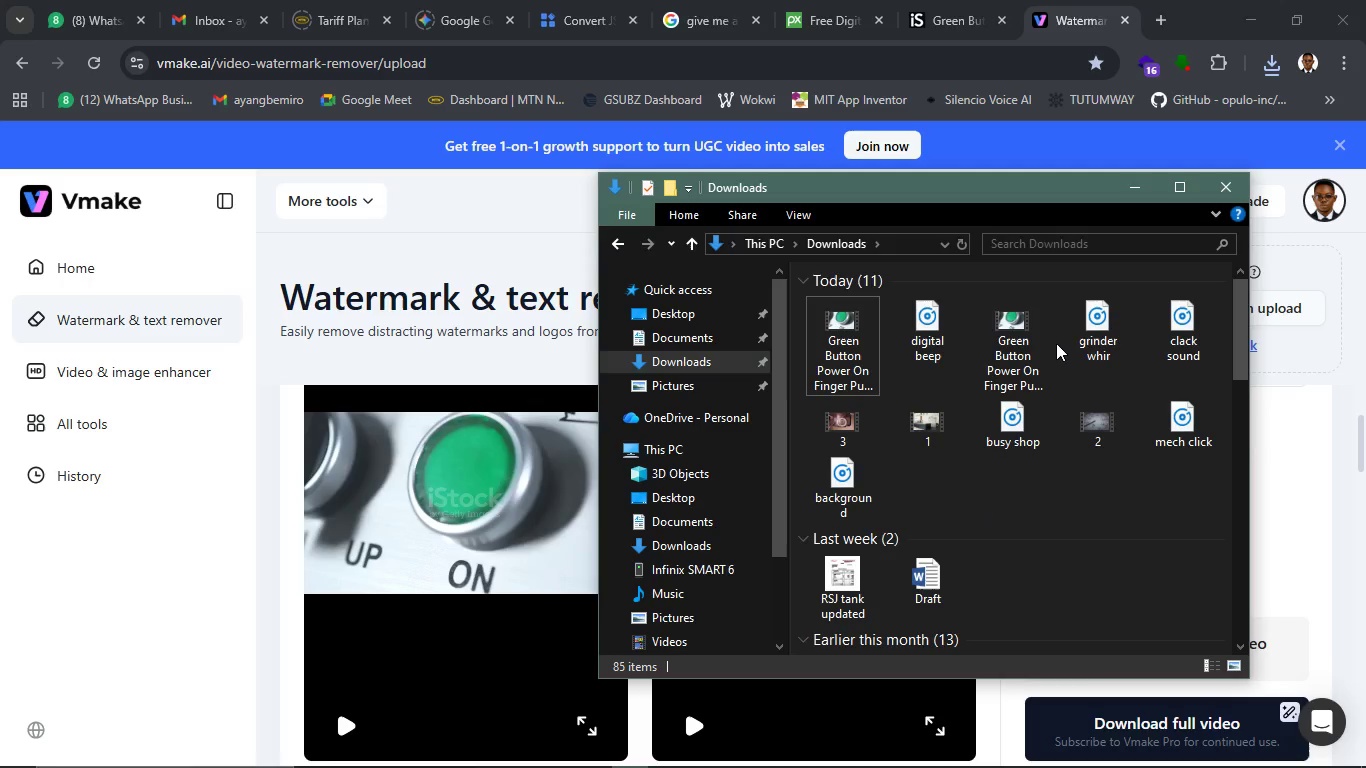 
left_click([1040, 352])
 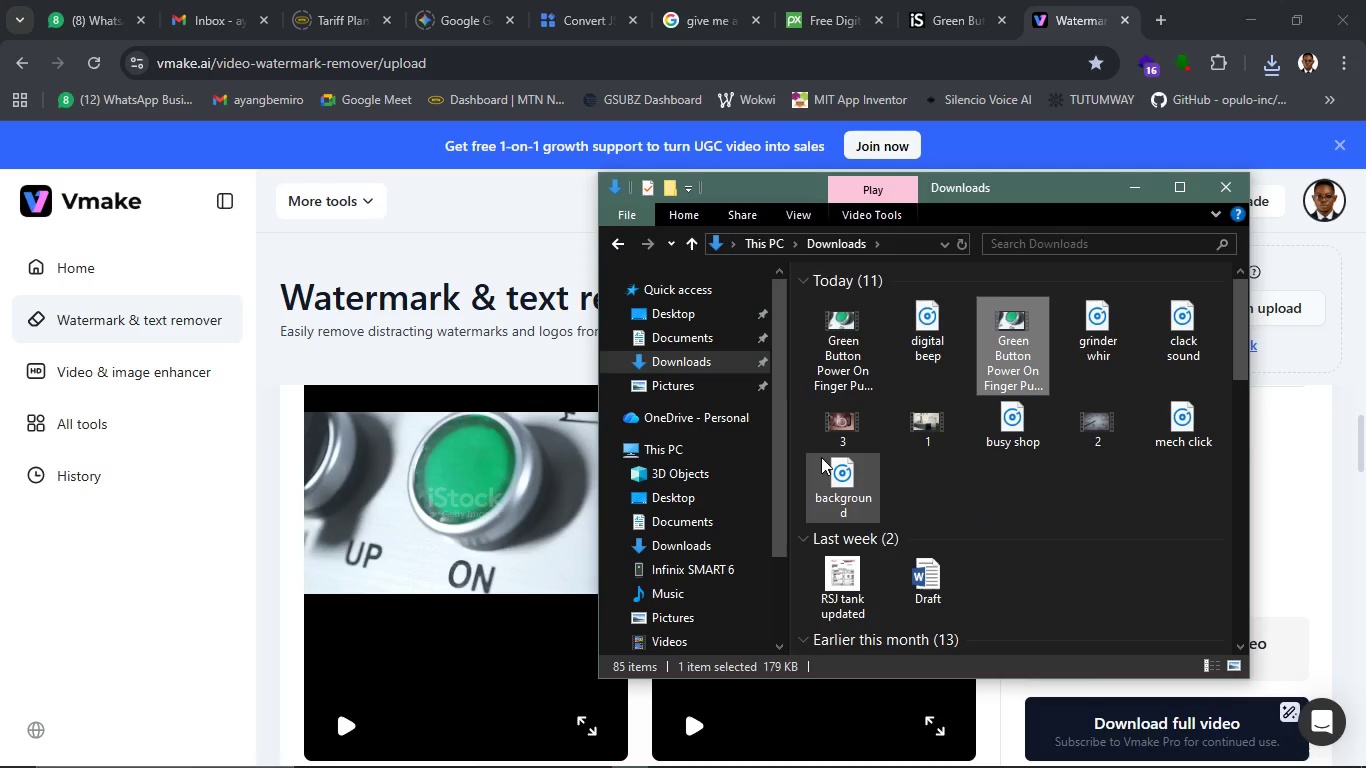 
left_click([857, 331])
 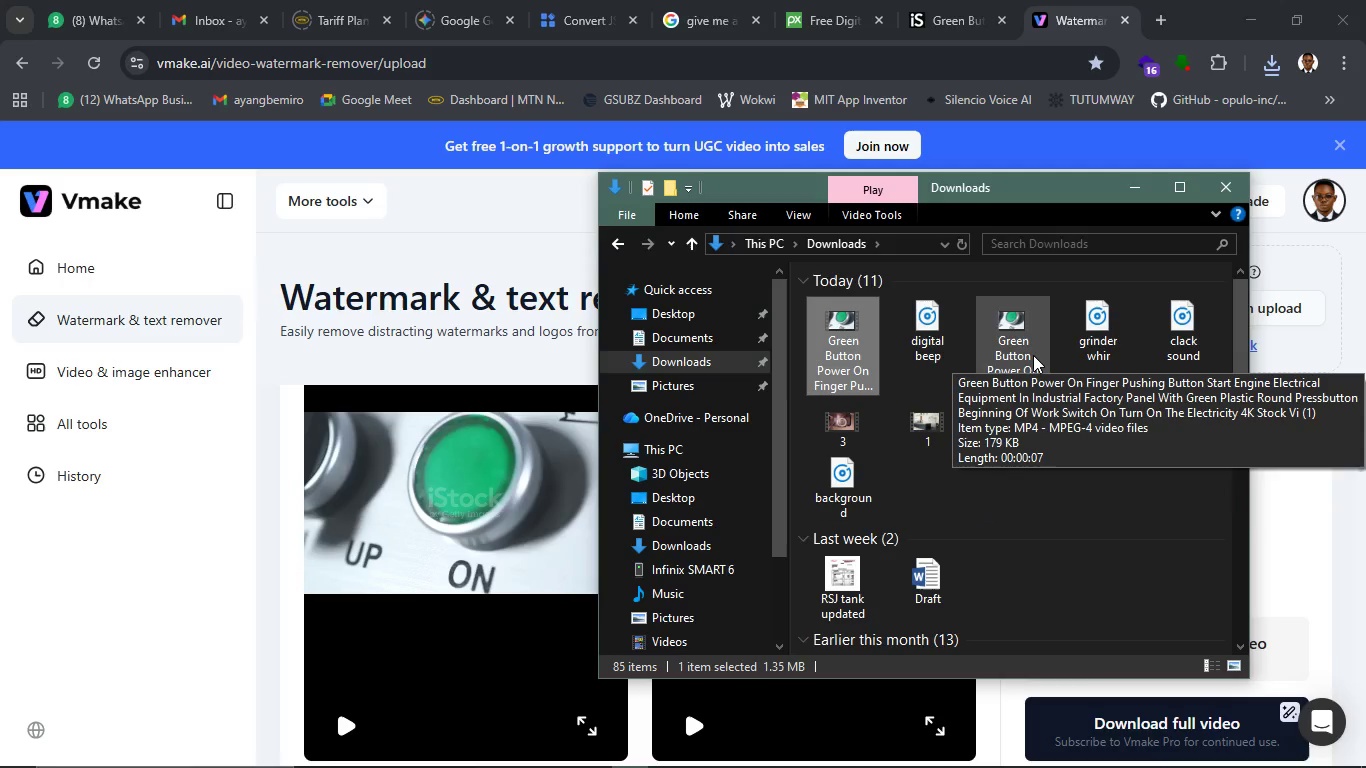 
left_click([1028, 355])
 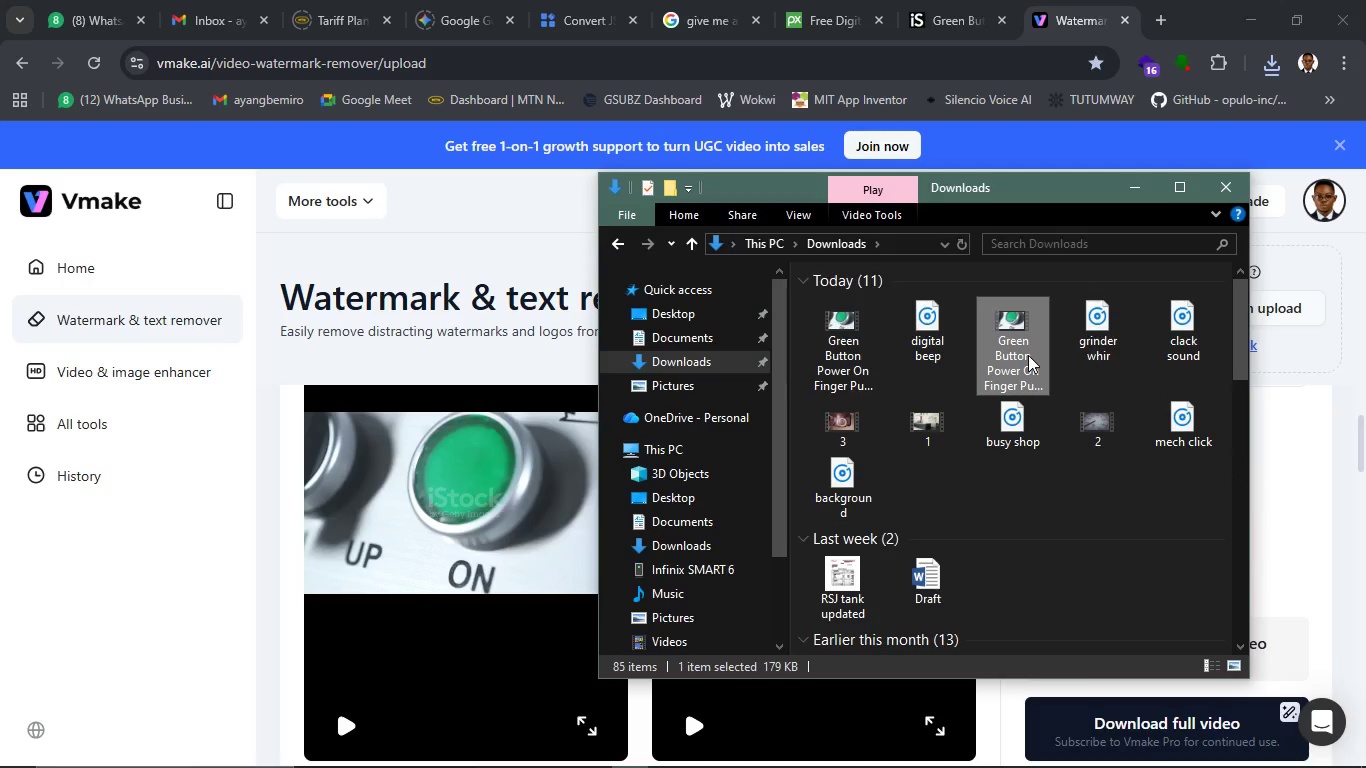 
key(Delete)
 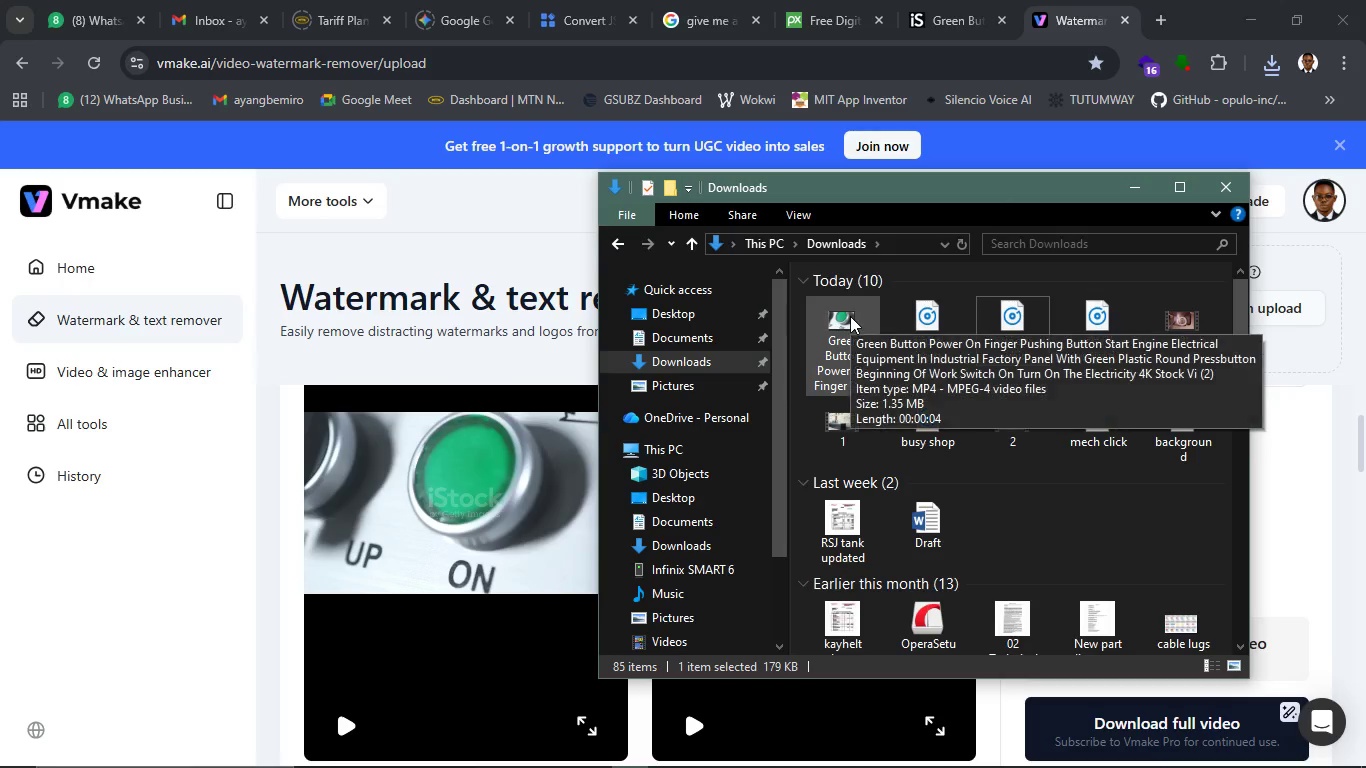 
left_click([850, 332])
 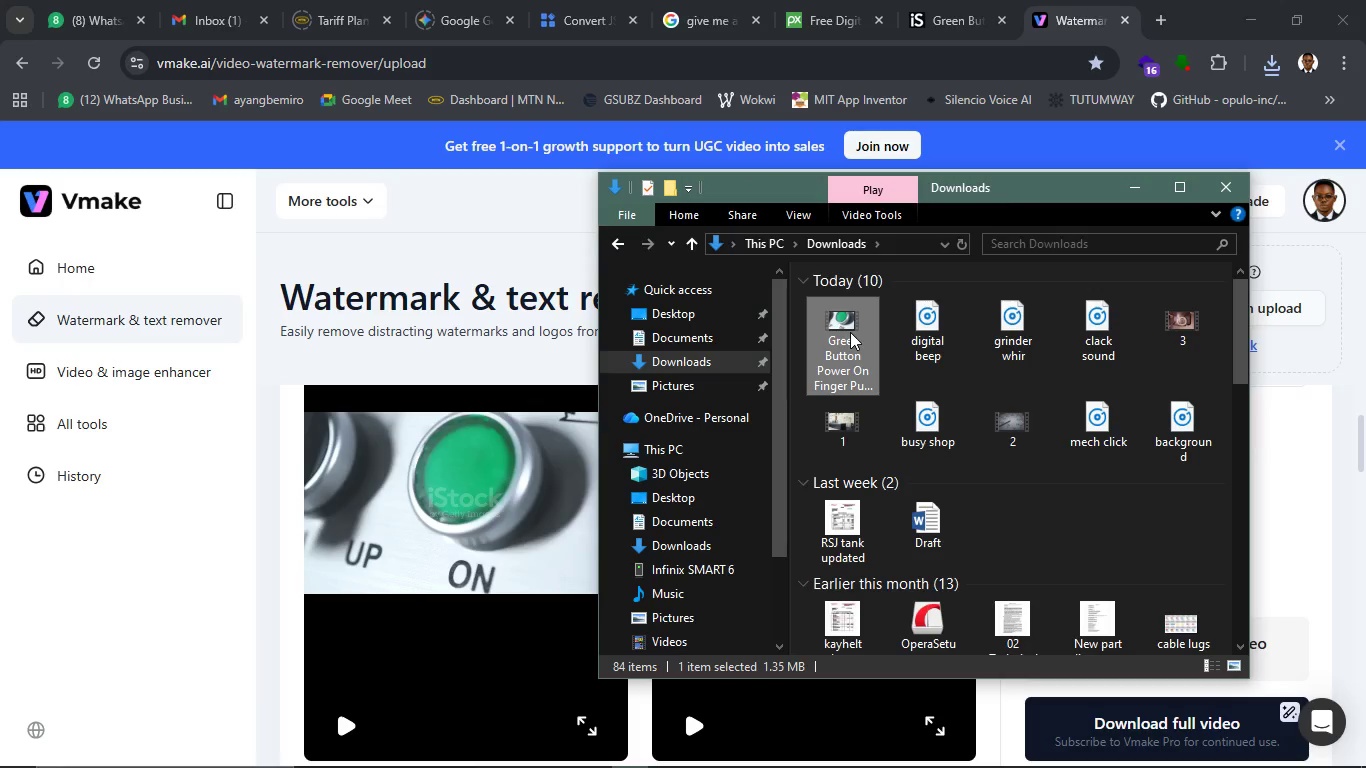 
key(F2)
 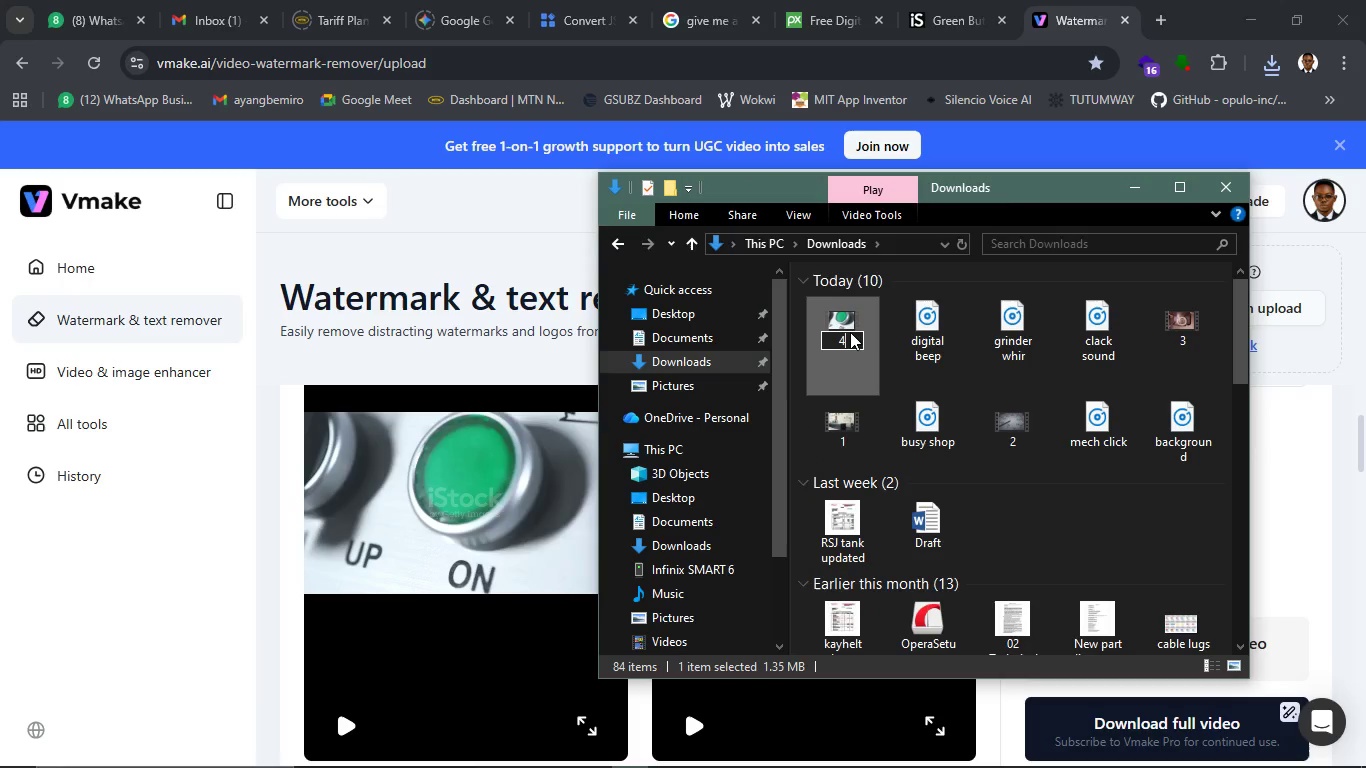 
key(4)
 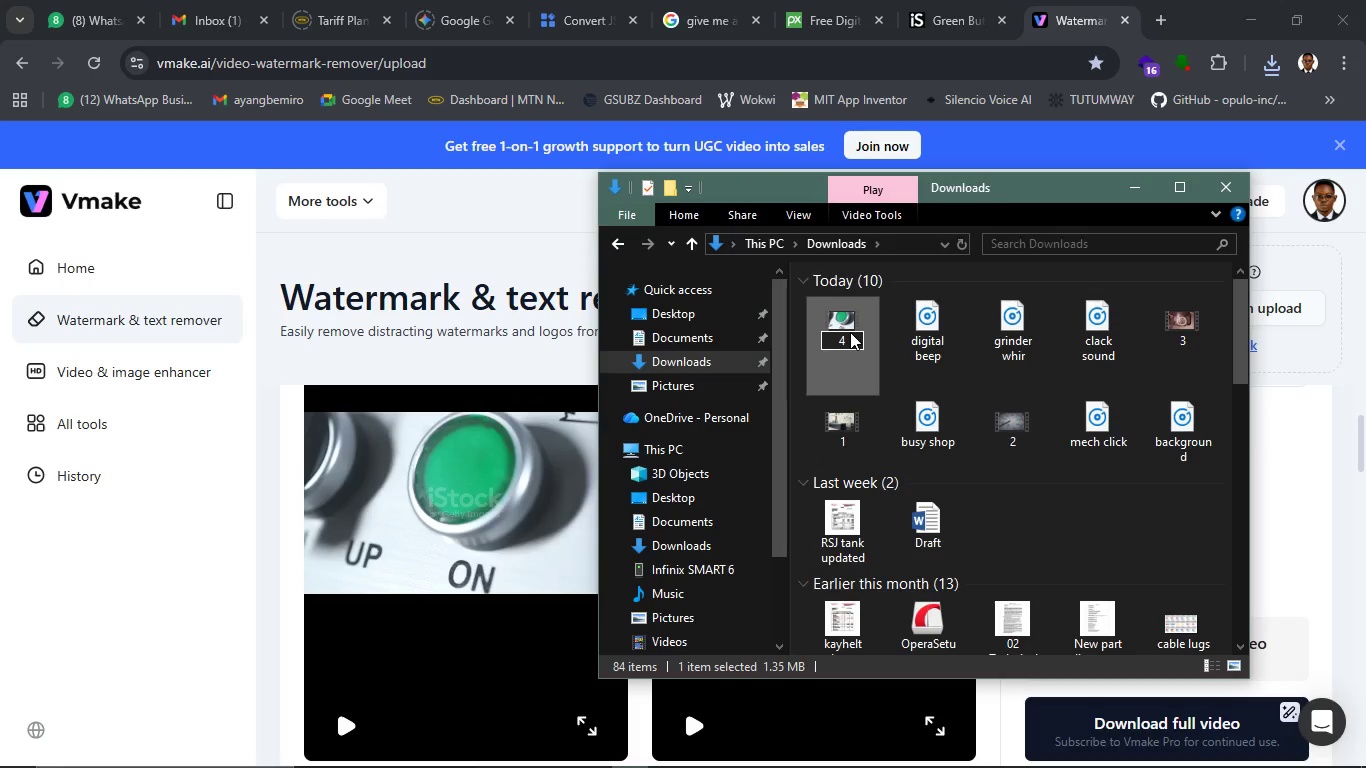 
key(Enter)
 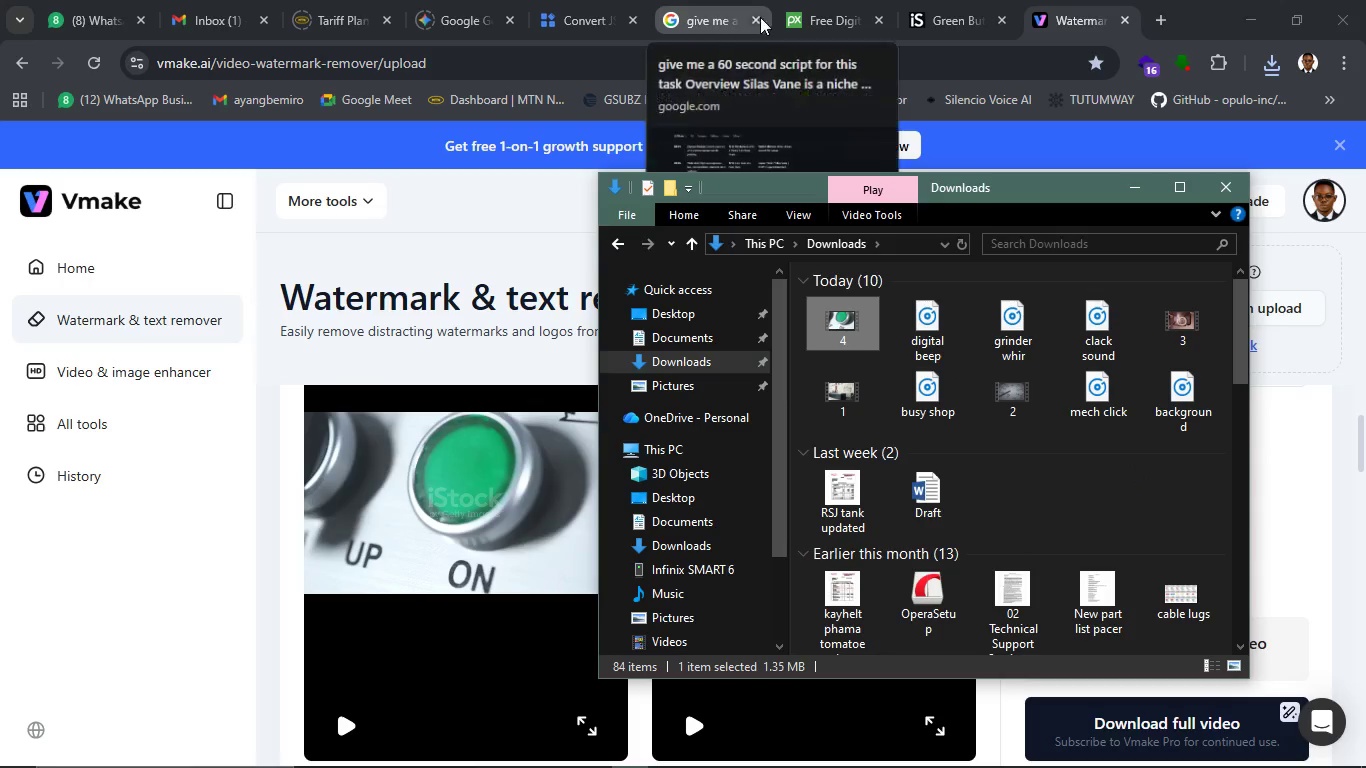 
left_click([706, 16])
 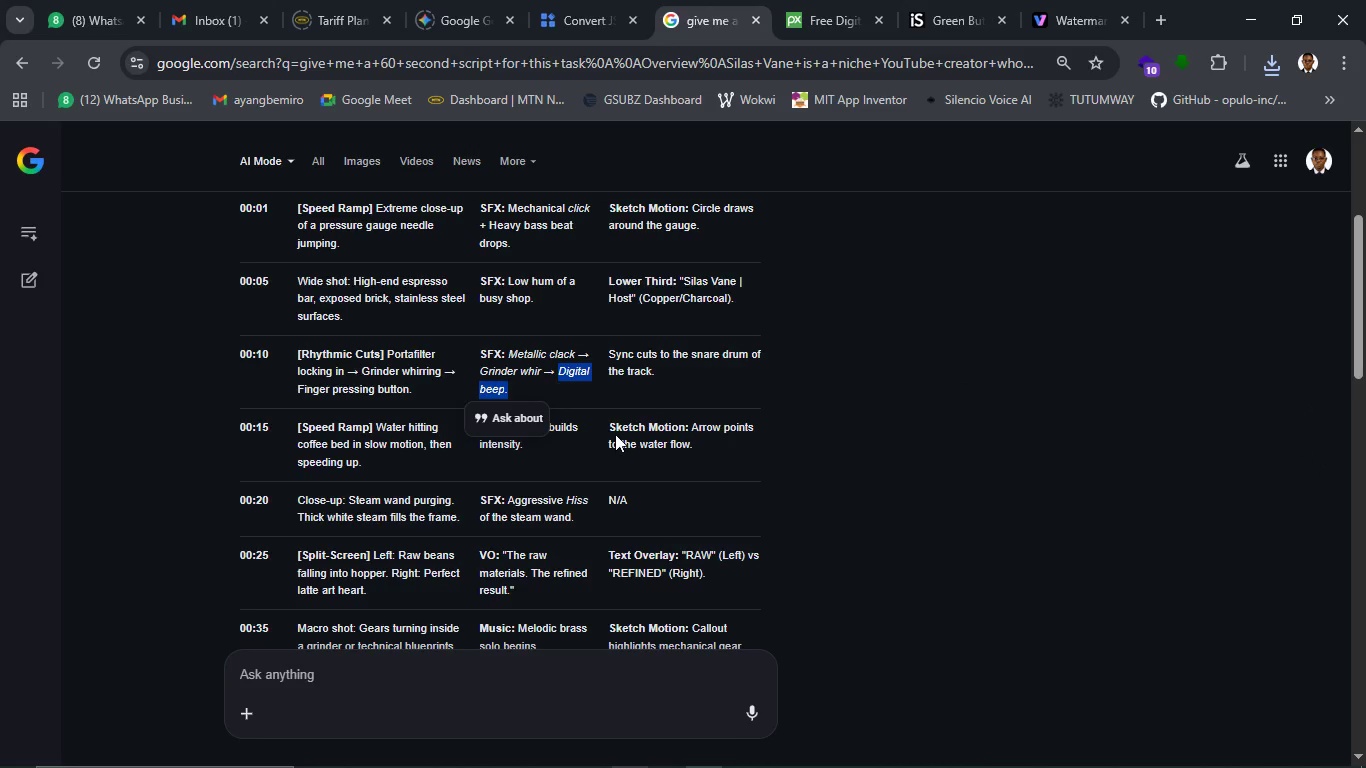 
wait(8.97)
 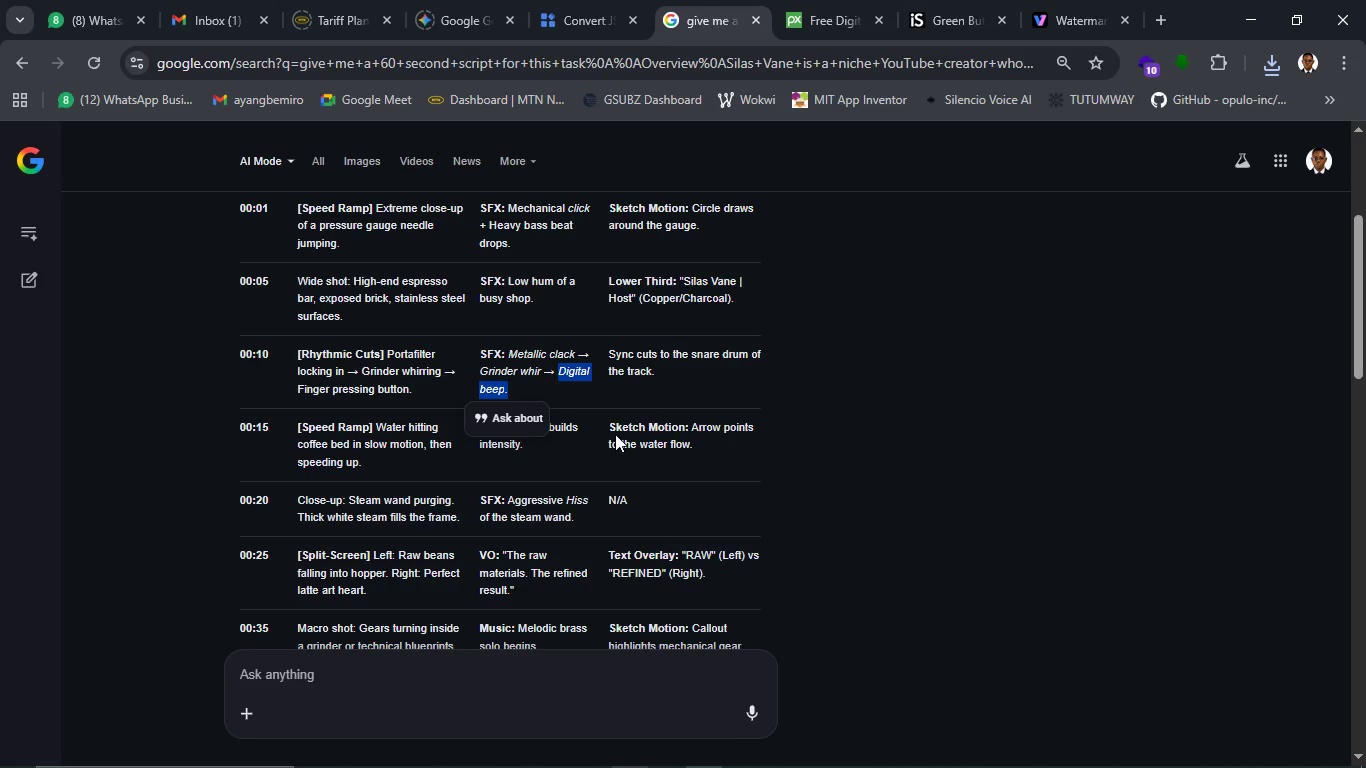 
left_click([928, 462])
 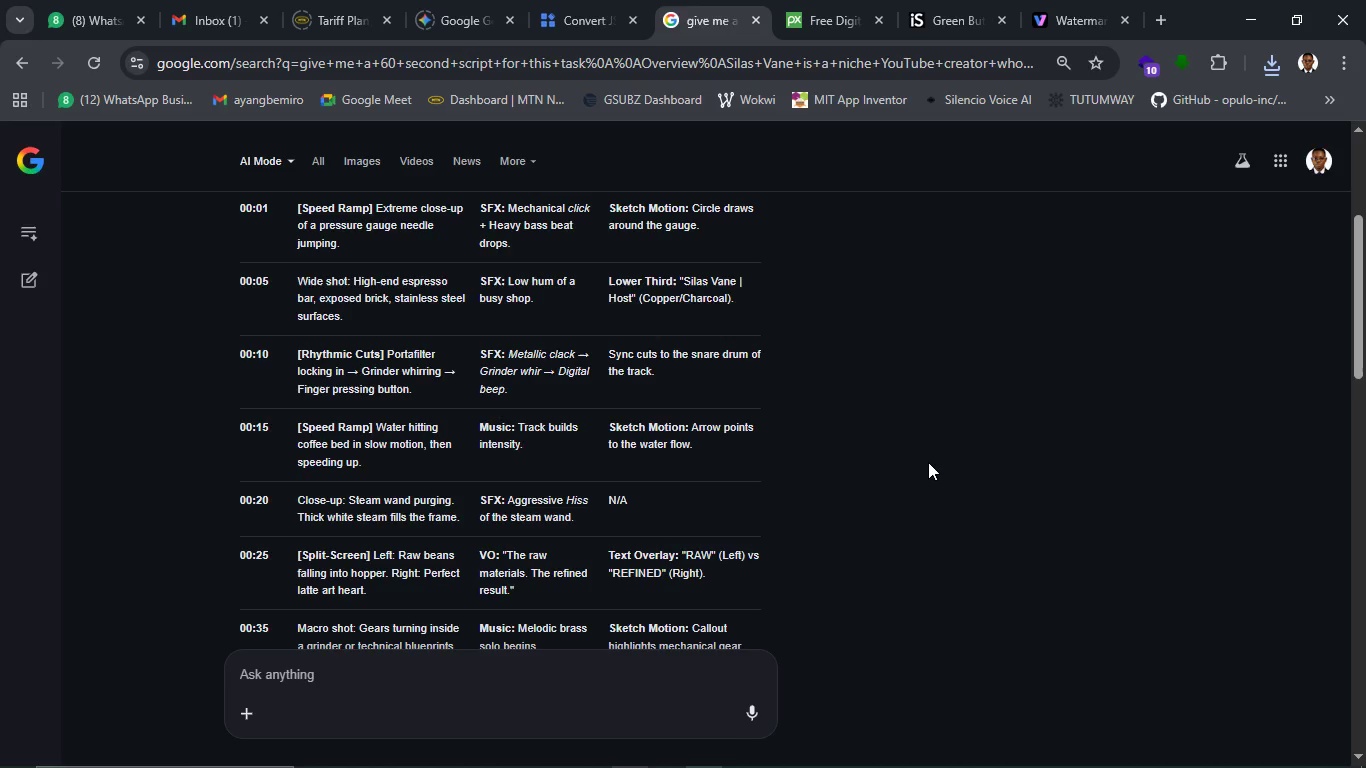 
wait(14.19)
 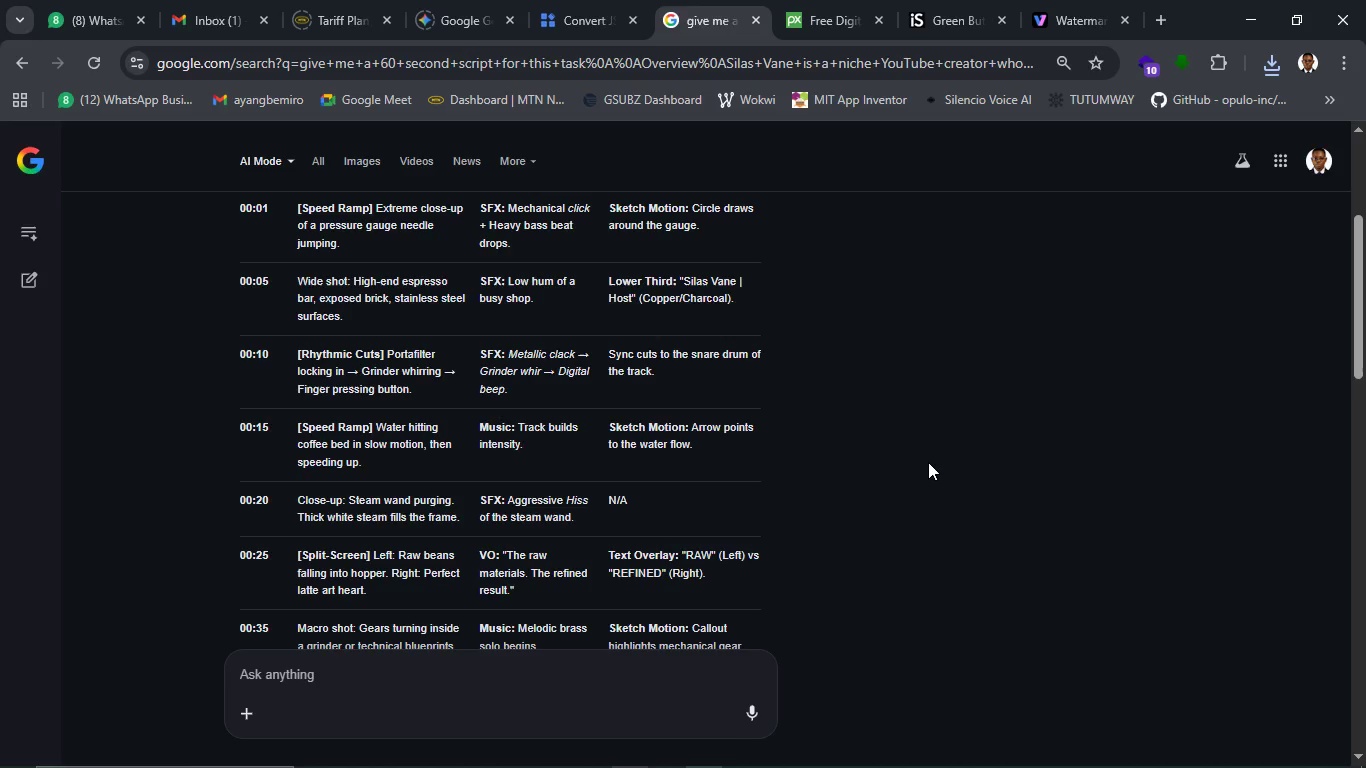 
scroll: coordinate [347, 451], scroll_direction: down, amount: 1.0
 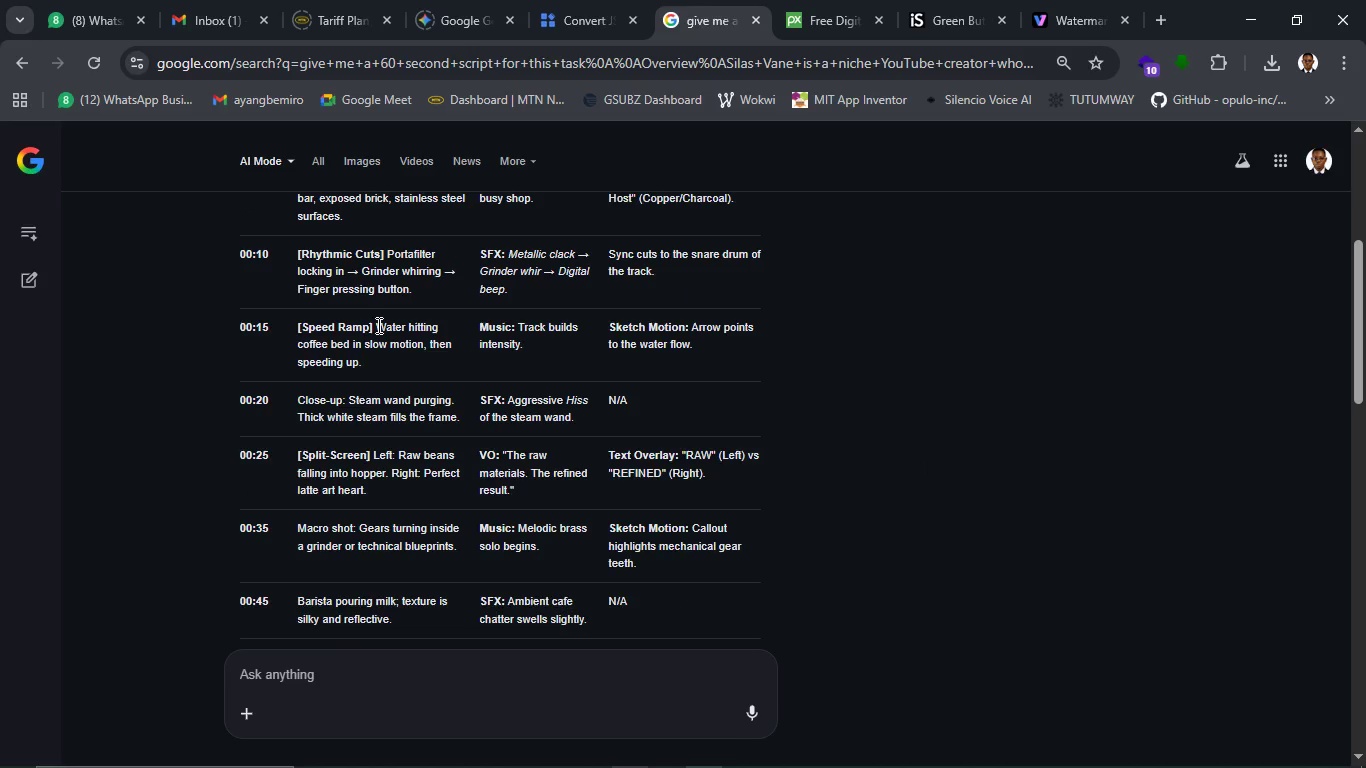 
wait(5.88)
 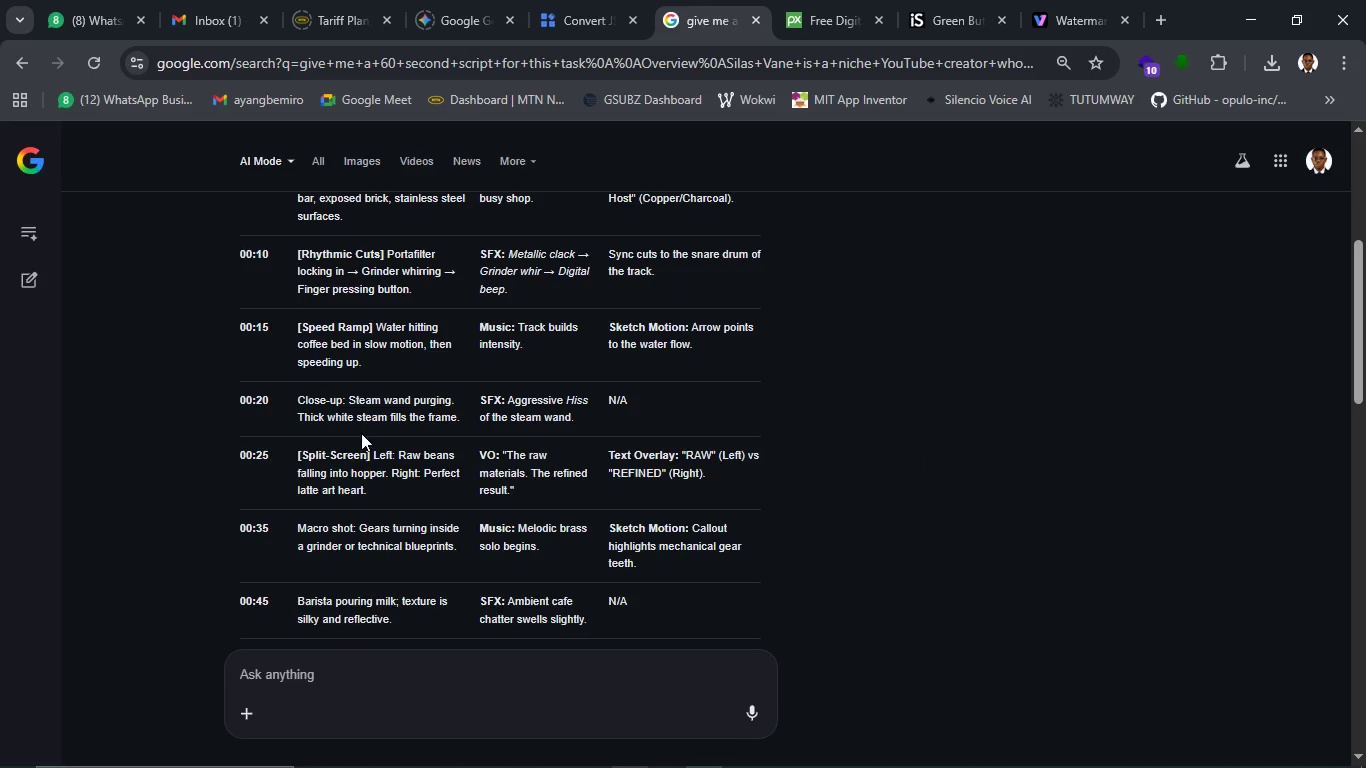 
left_click_drag(start_coordinate=[377, 325], to_coordinate=[424, 346])
 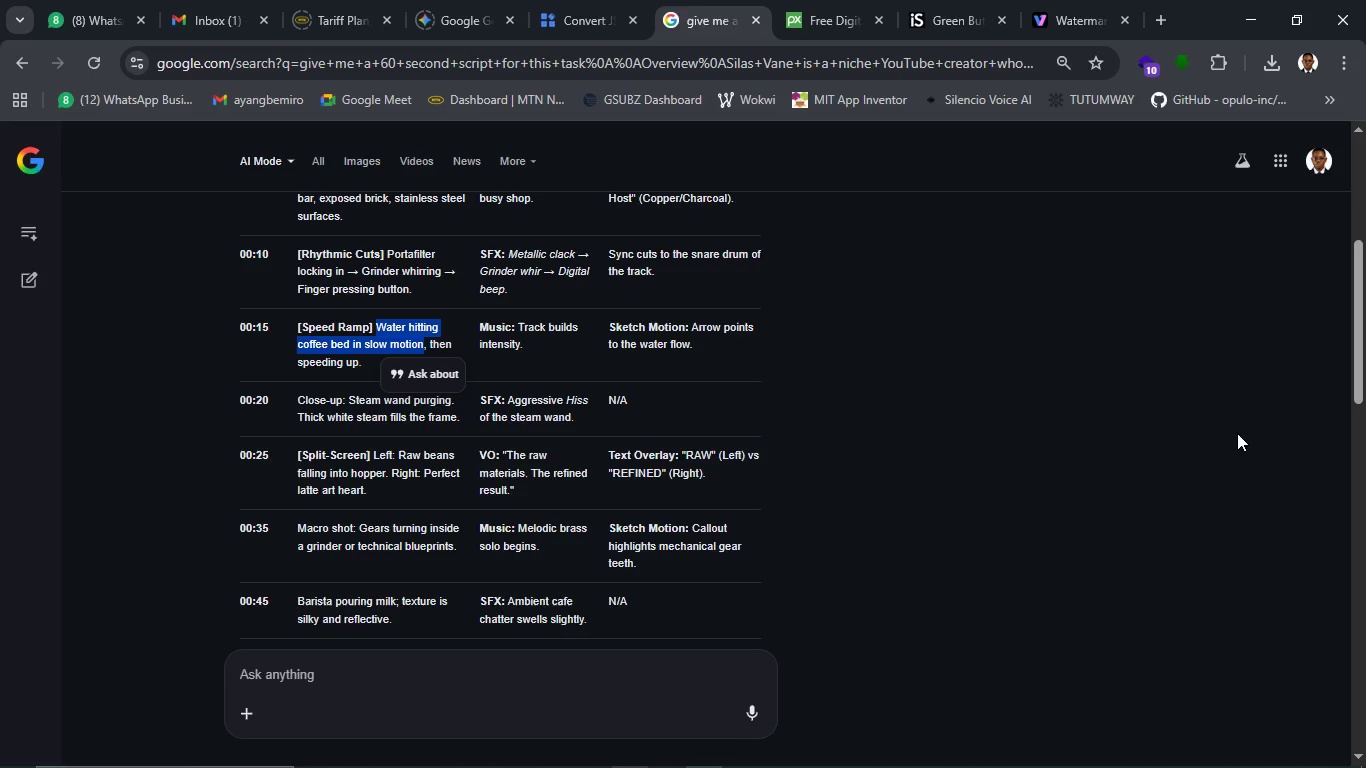 
key(Control+C)
 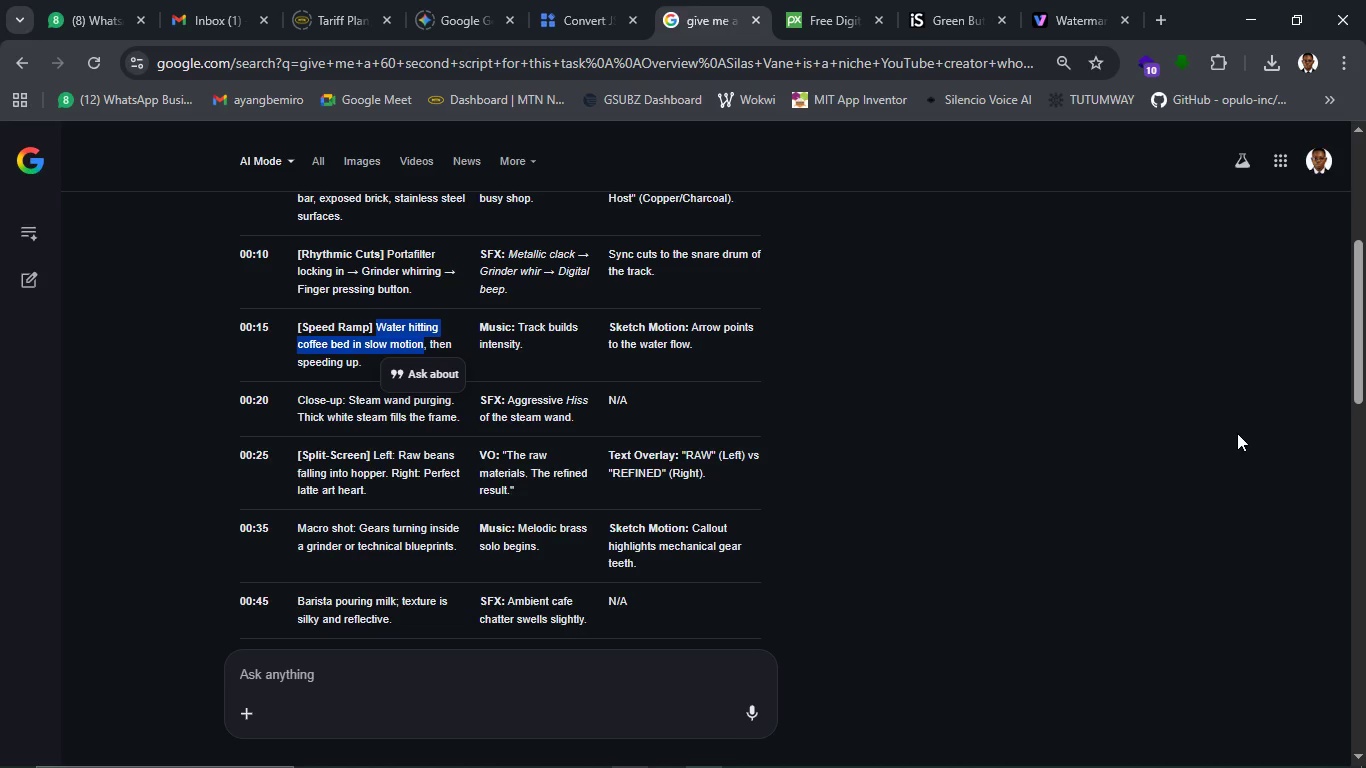 
key(Control+C)
 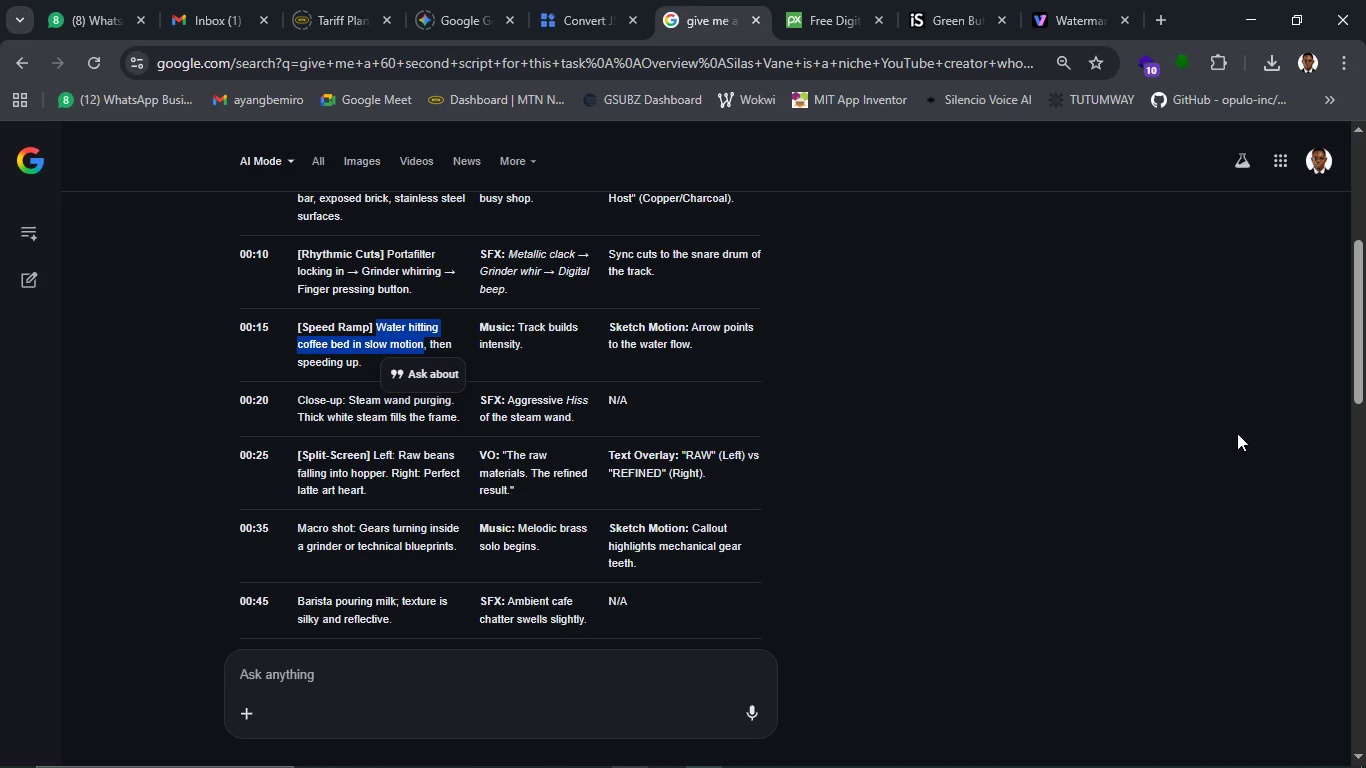 
key(Control+C)
 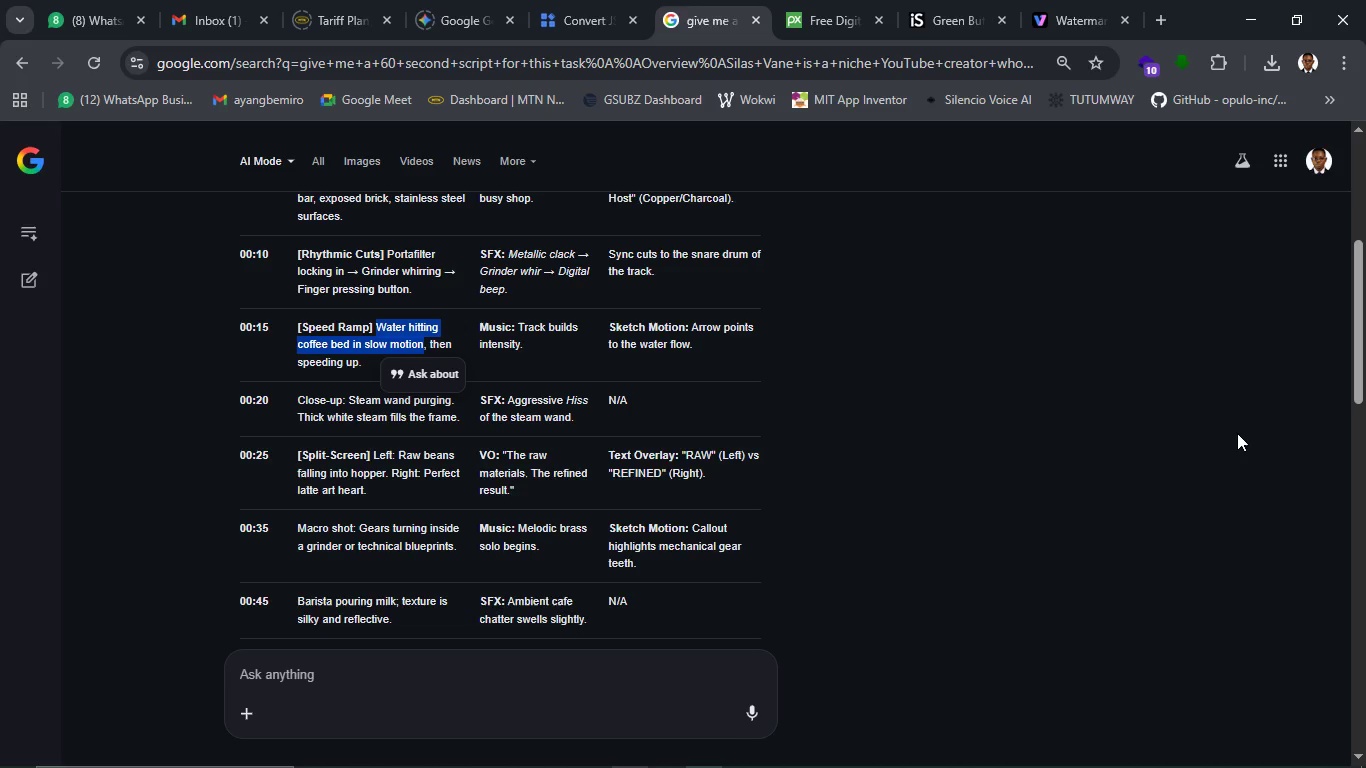 
key(Control+C)
 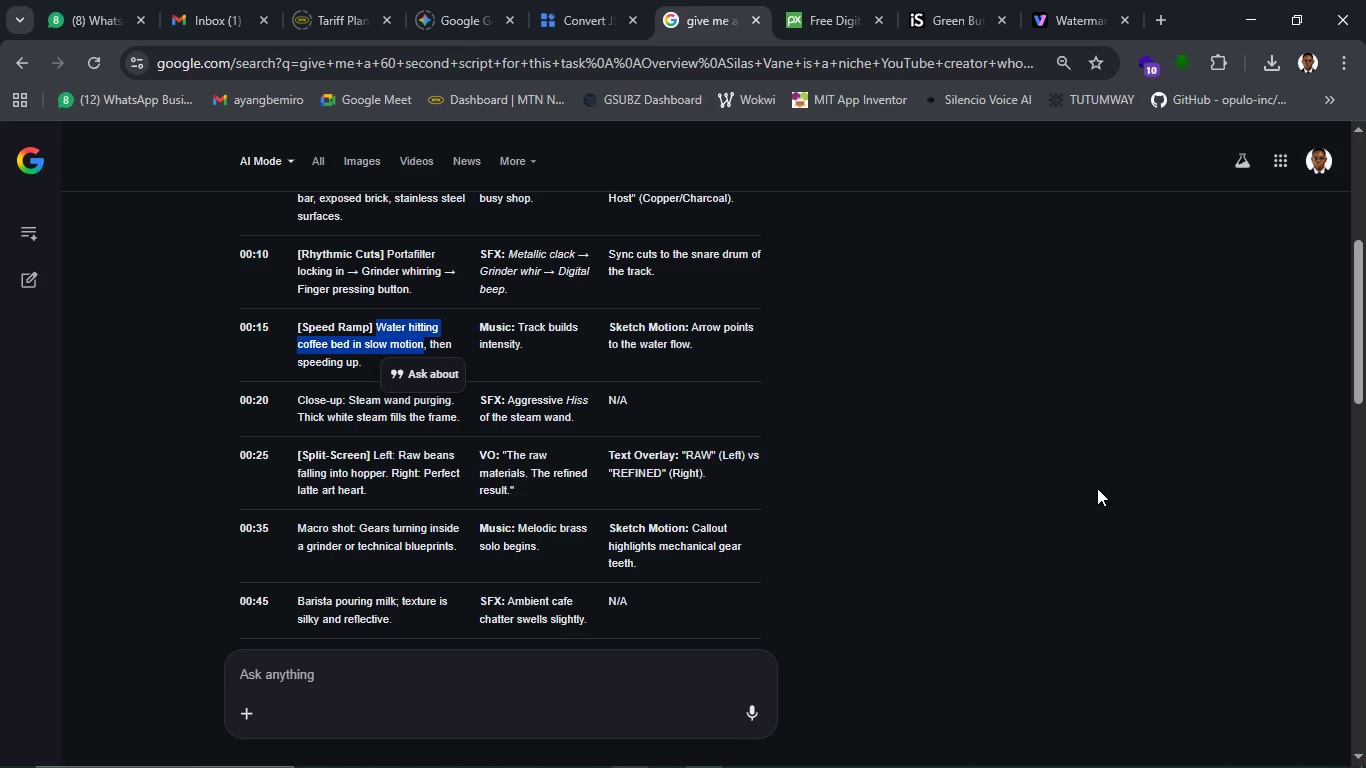 
left_click([1097, 488])
 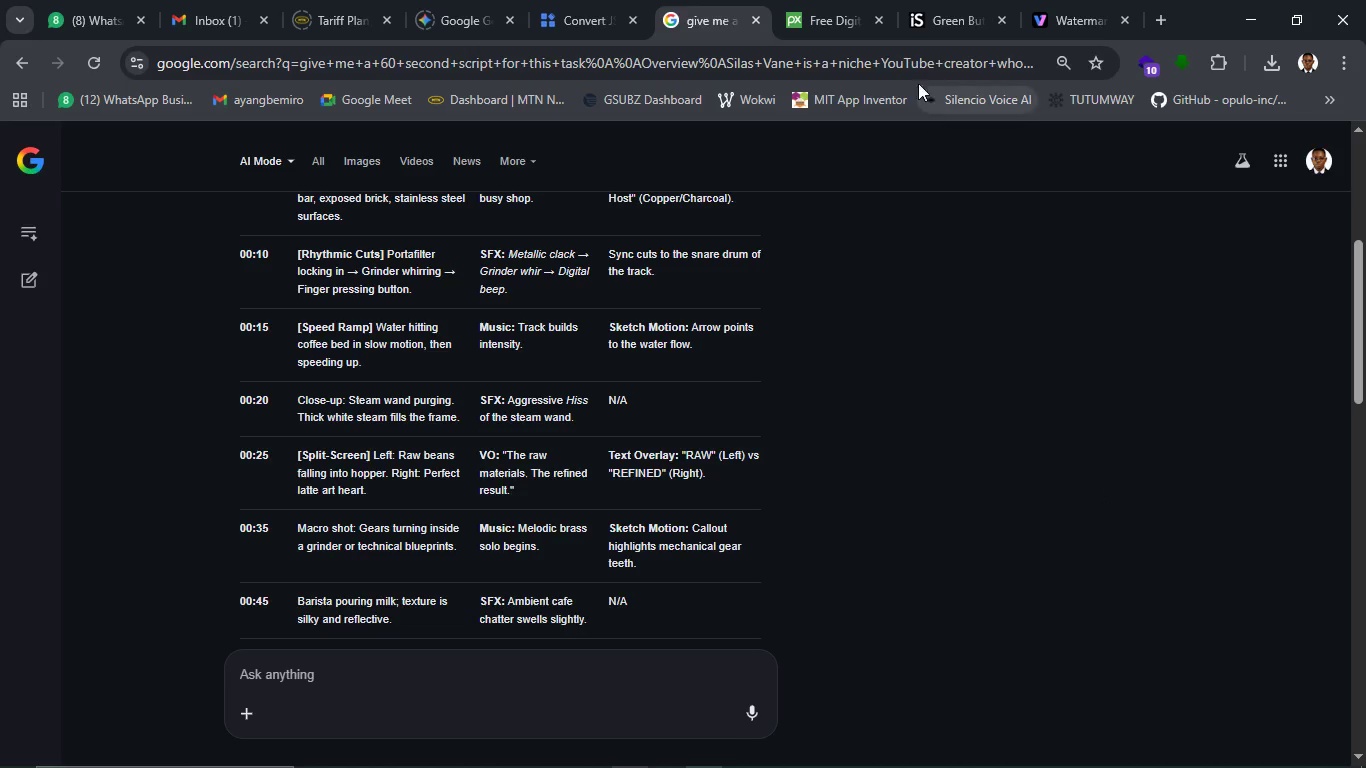 
left_click([932, 24])
 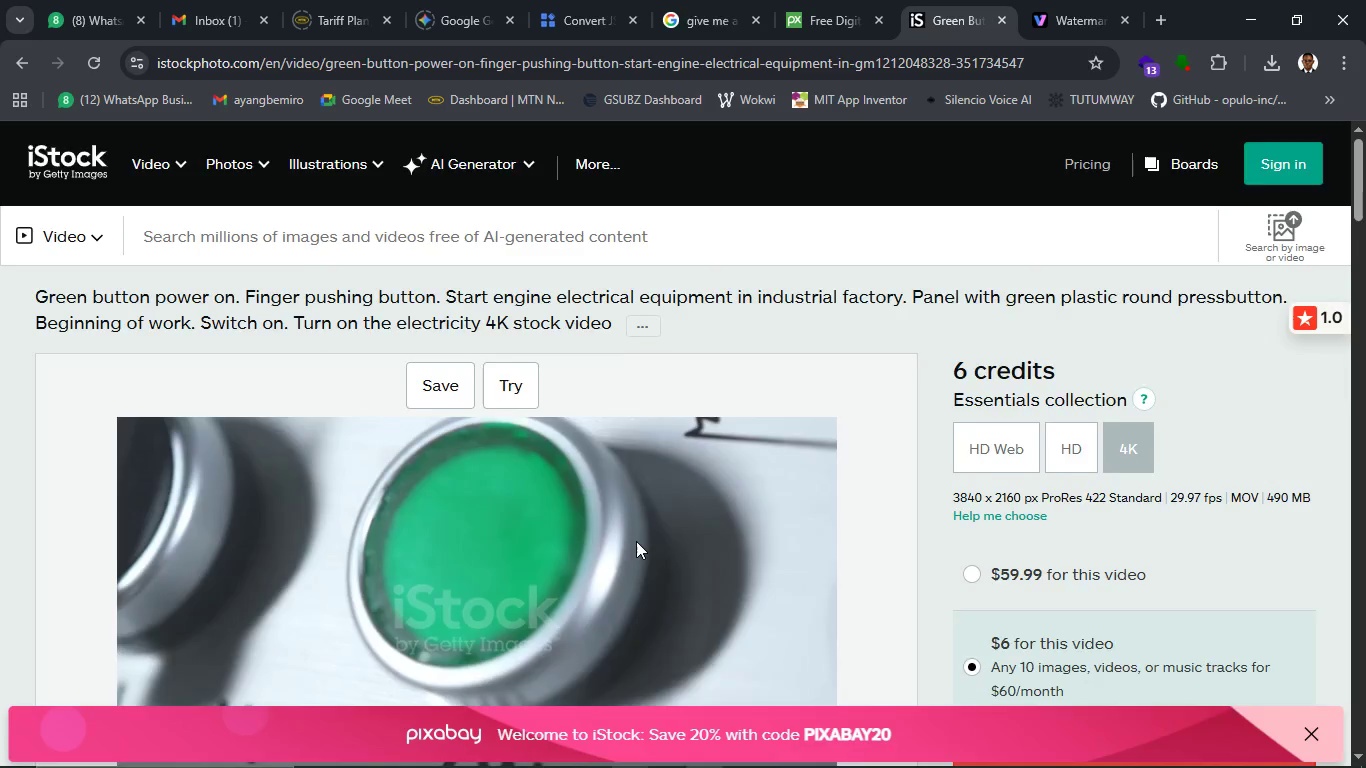 
scroll: coordinate [636, 544], scroll_direction: up, amount: 4.0
 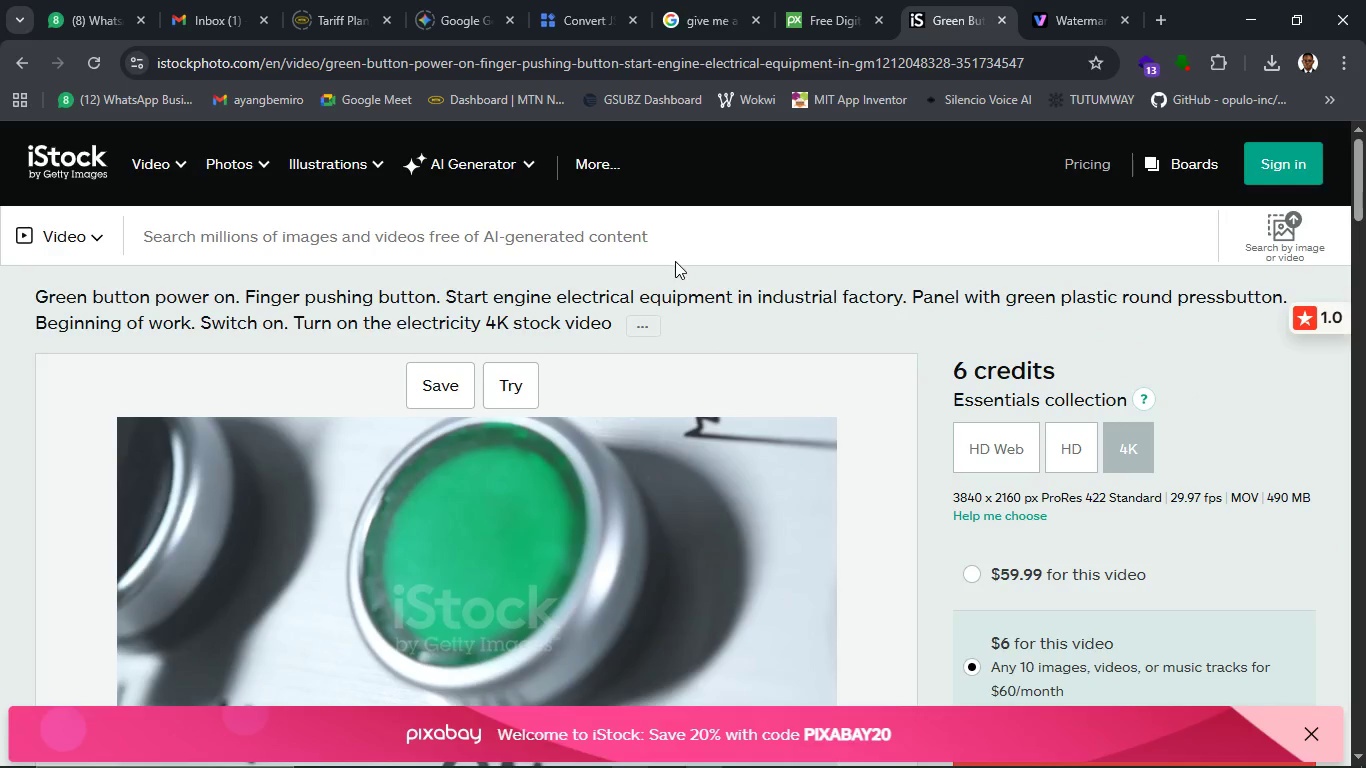 
left_click([686, 237])
 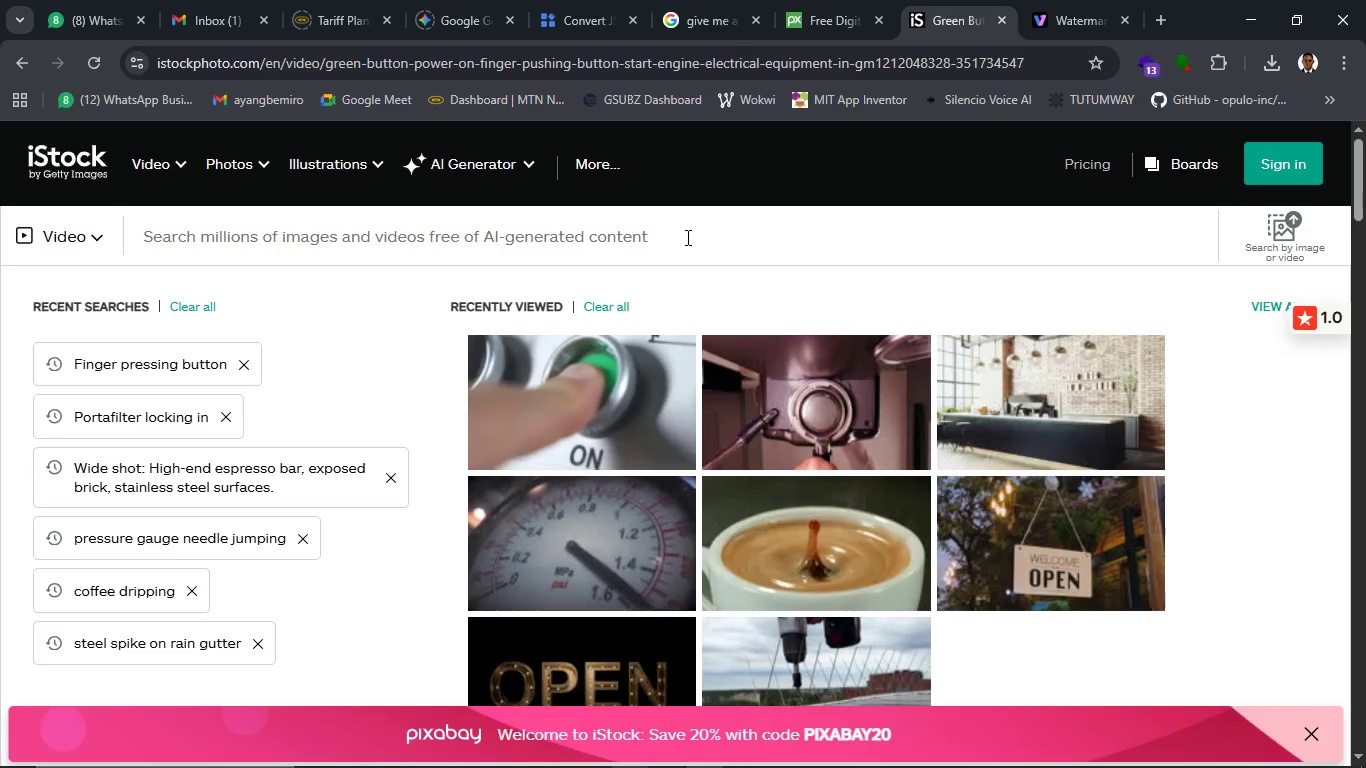 
key(Control+V)
 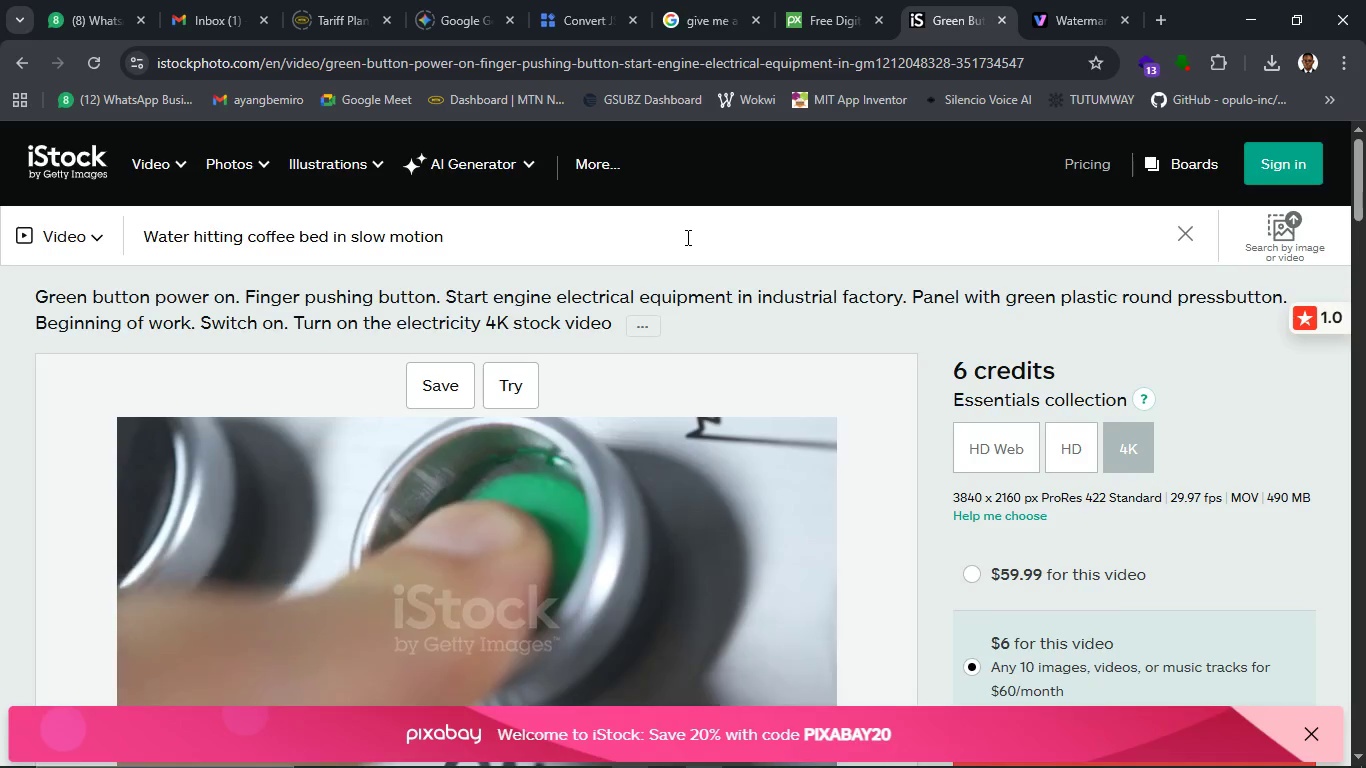 
key(Enter)
 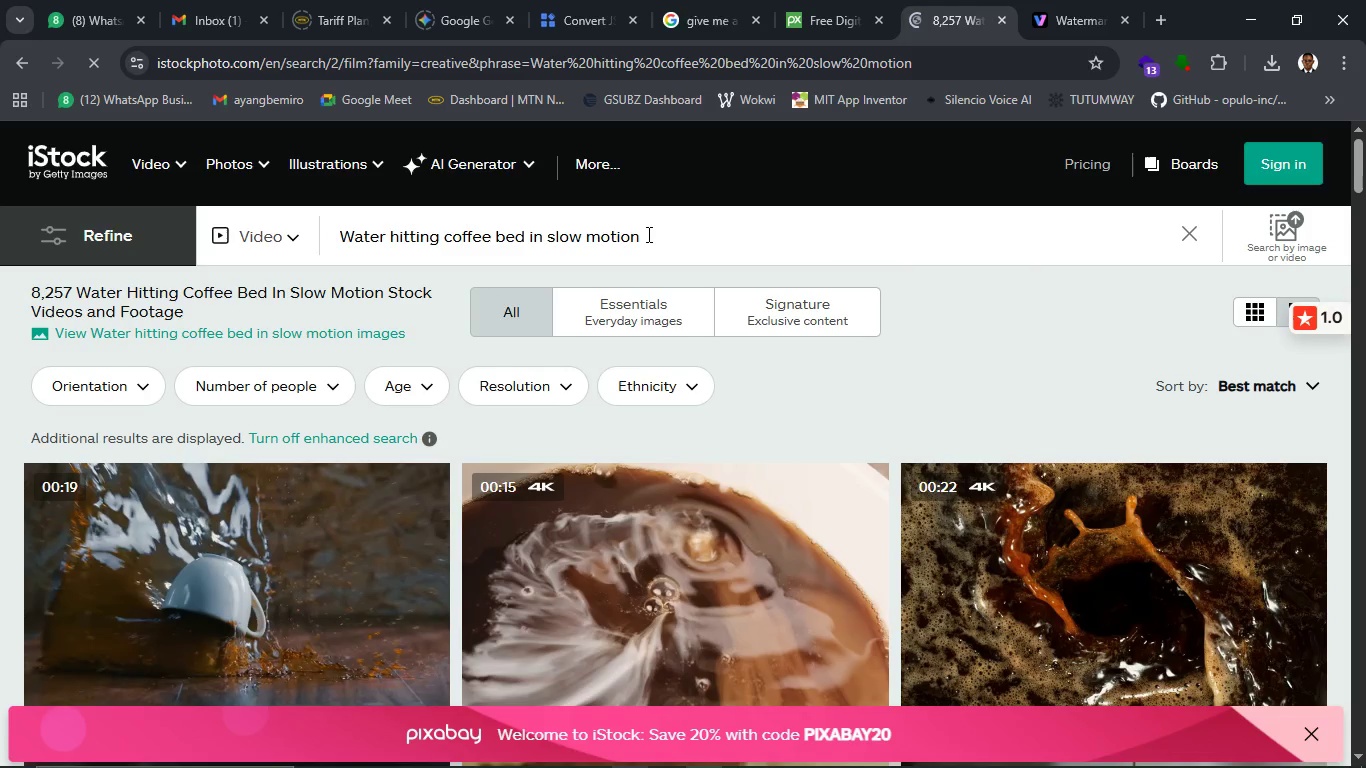 
wait(6.48)
 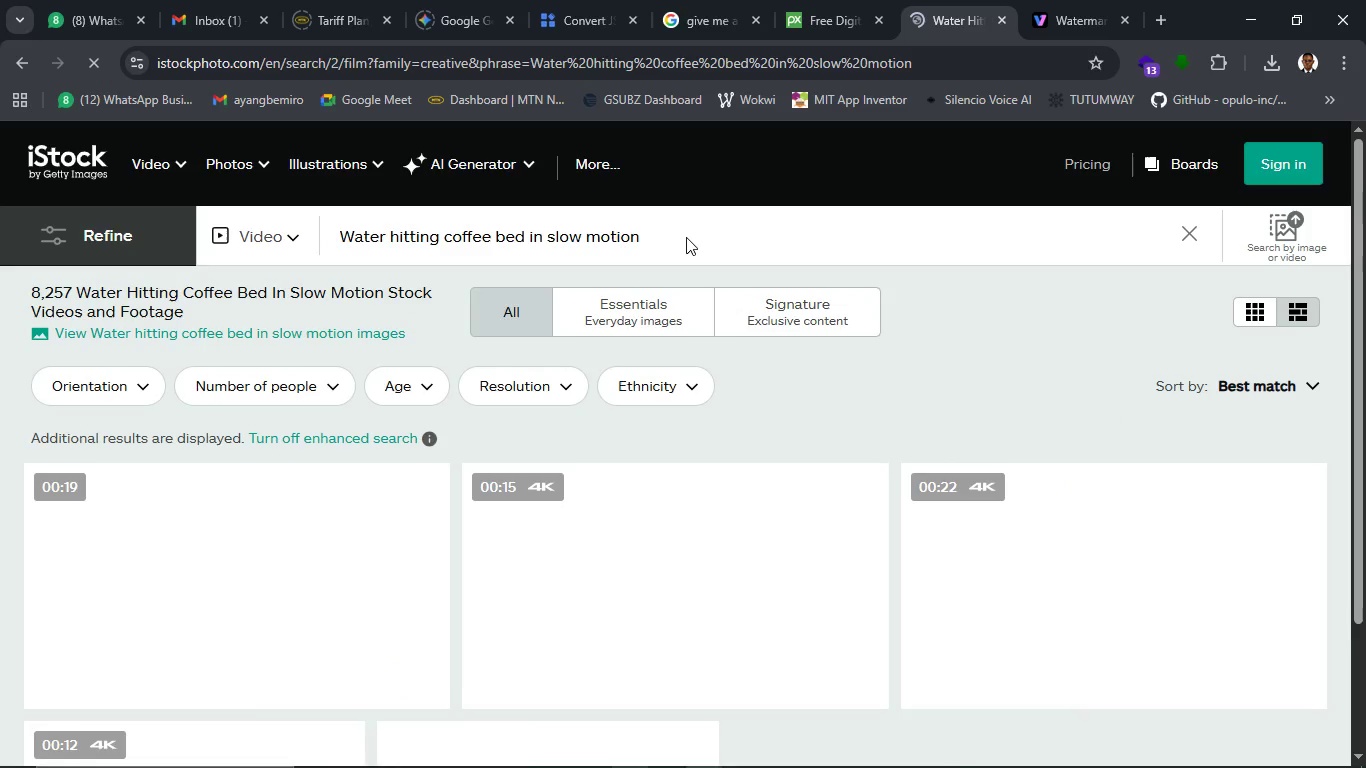 
mouse_move([579, 134])
 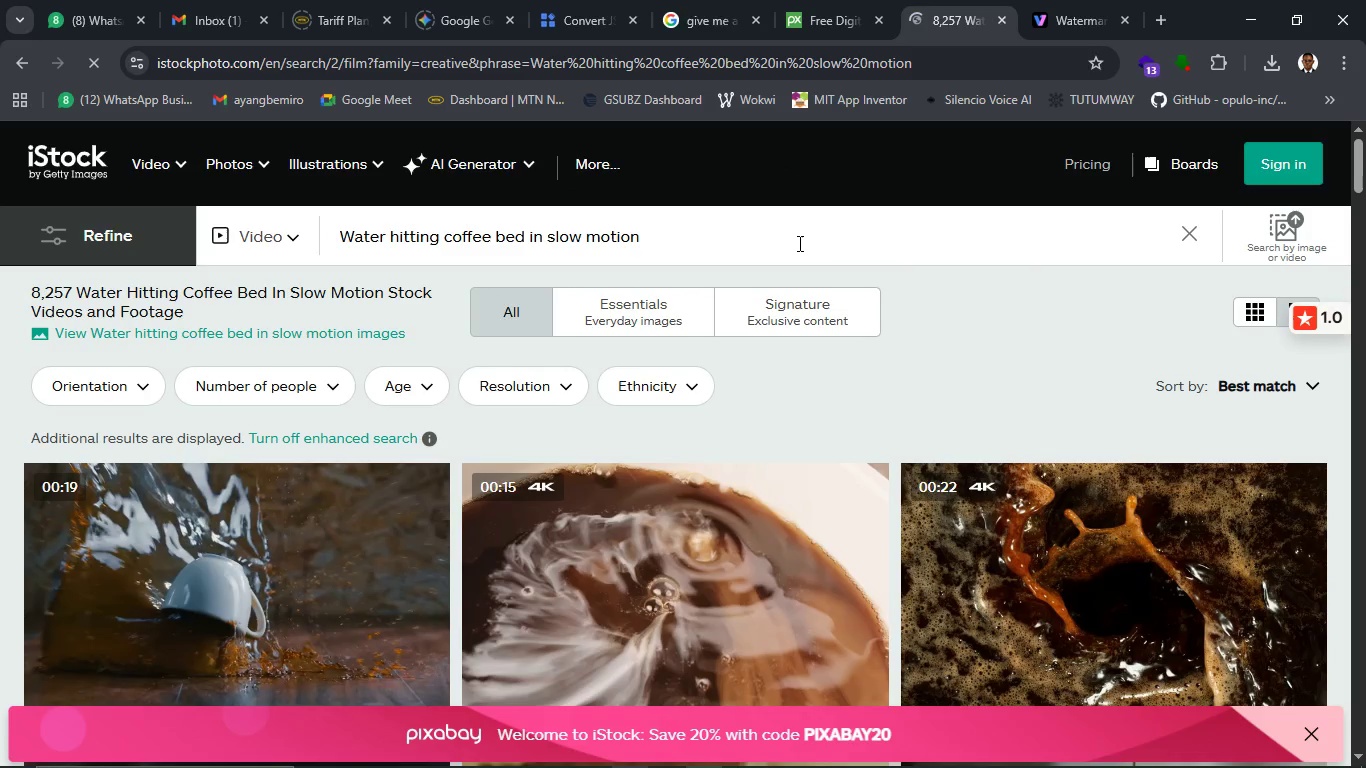 
left_click([798, 243])
 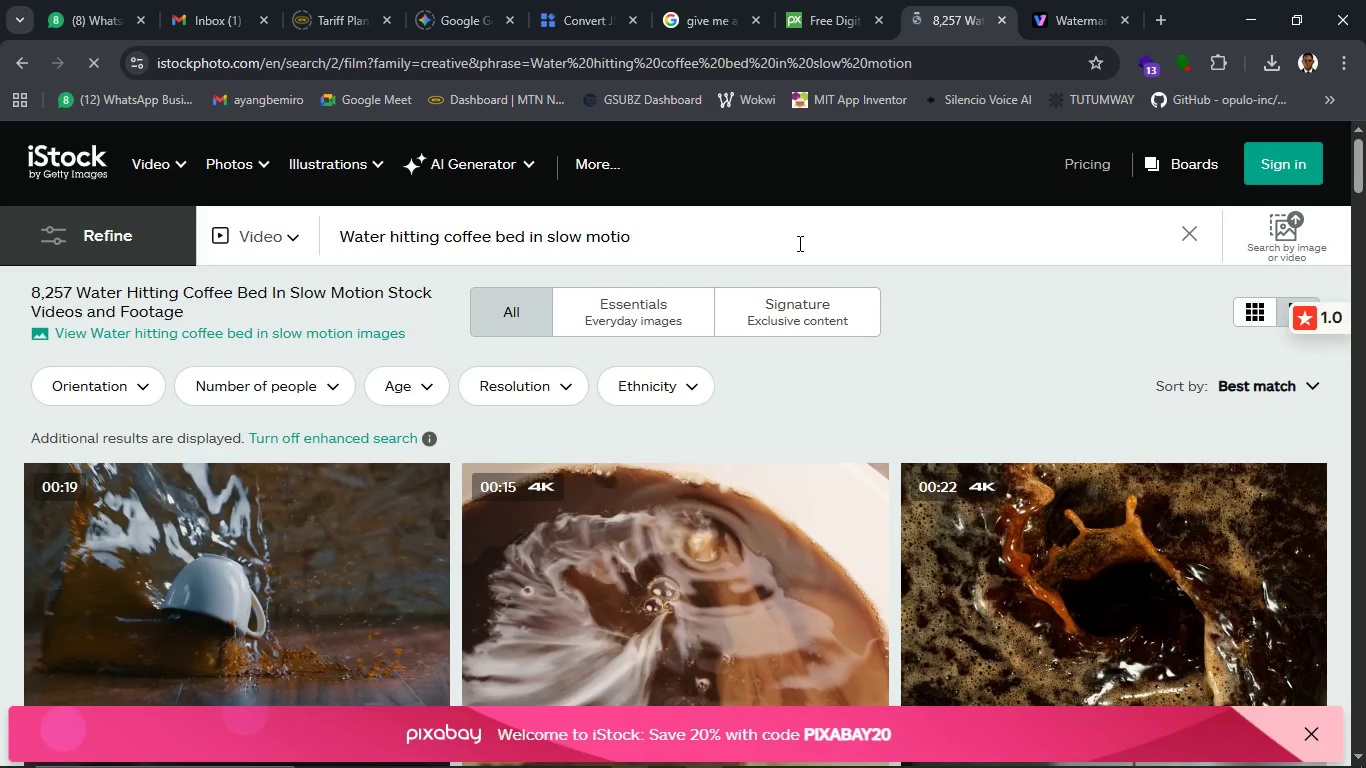 
hold_key(key=Backspace, duration=0.98)
 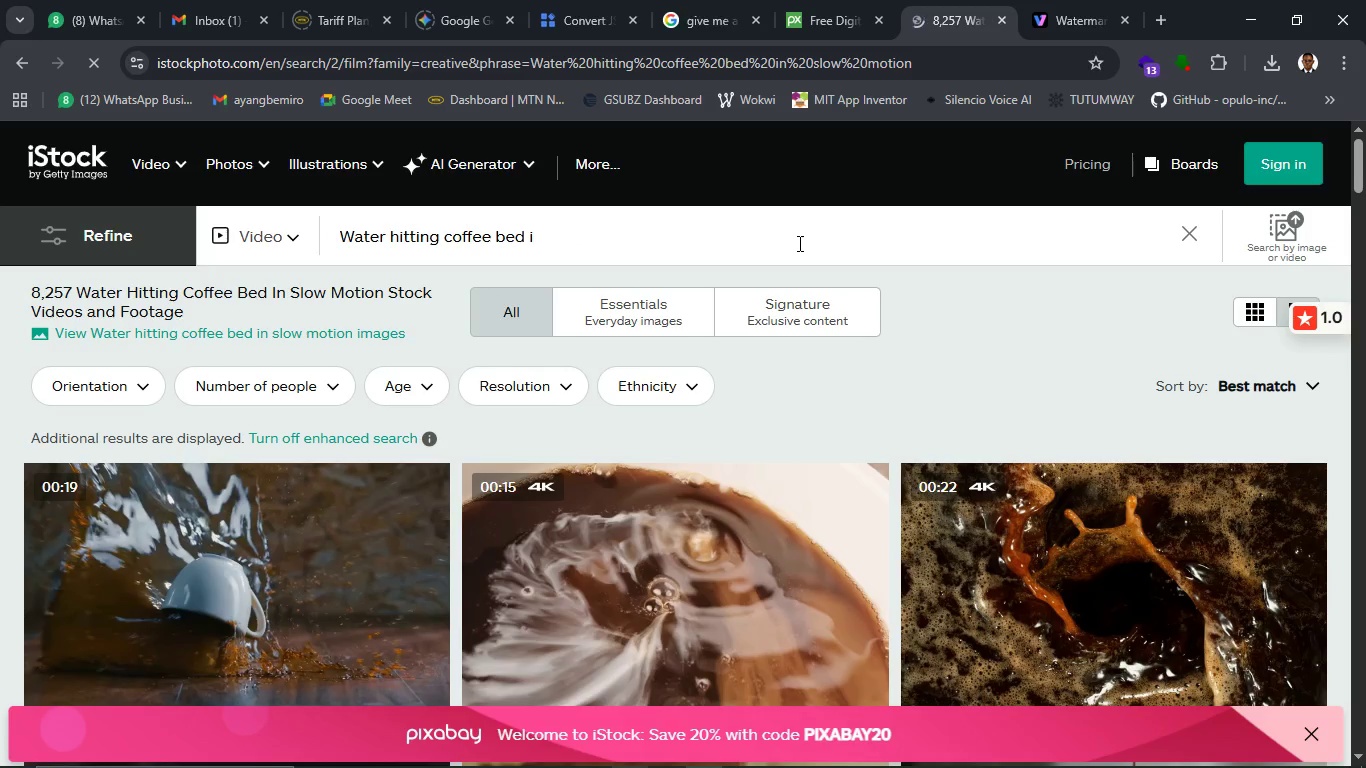 
key(Backspace)
 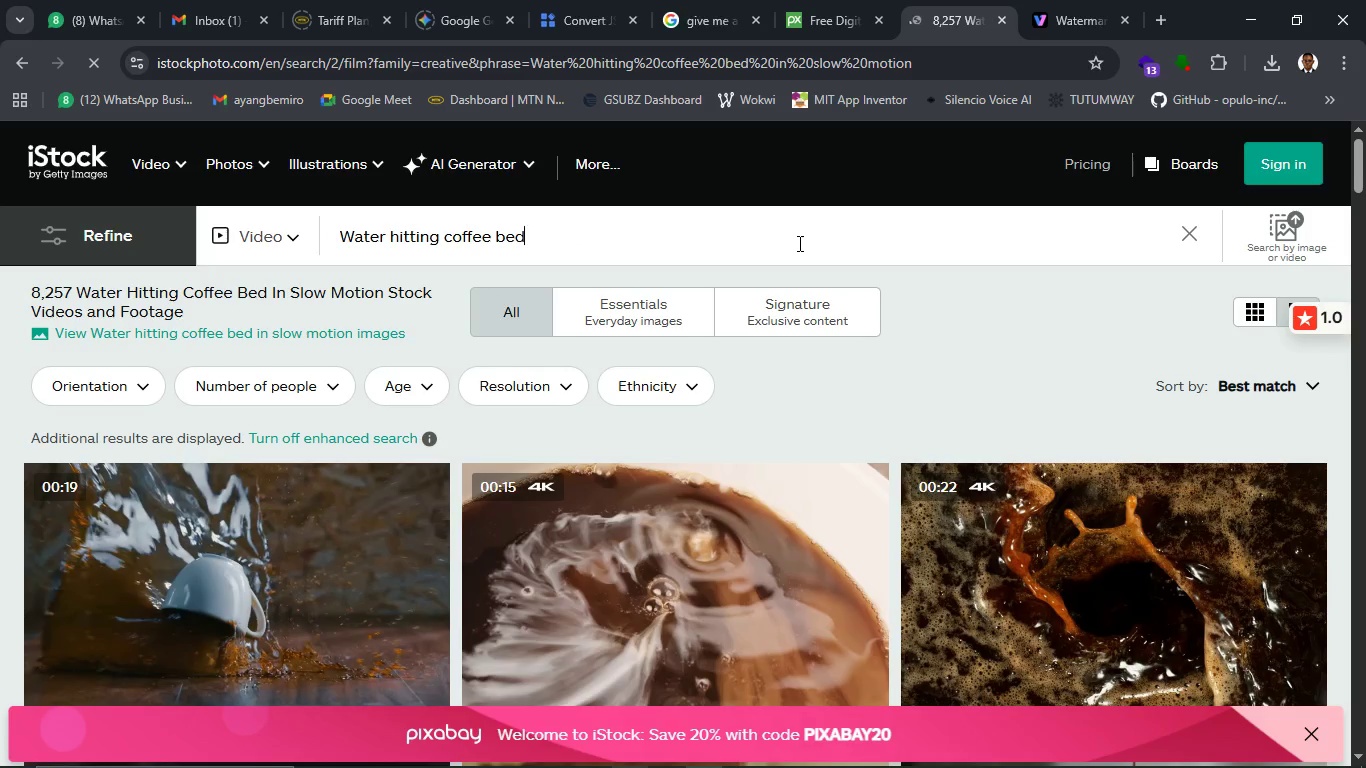 
key(Backspace)
 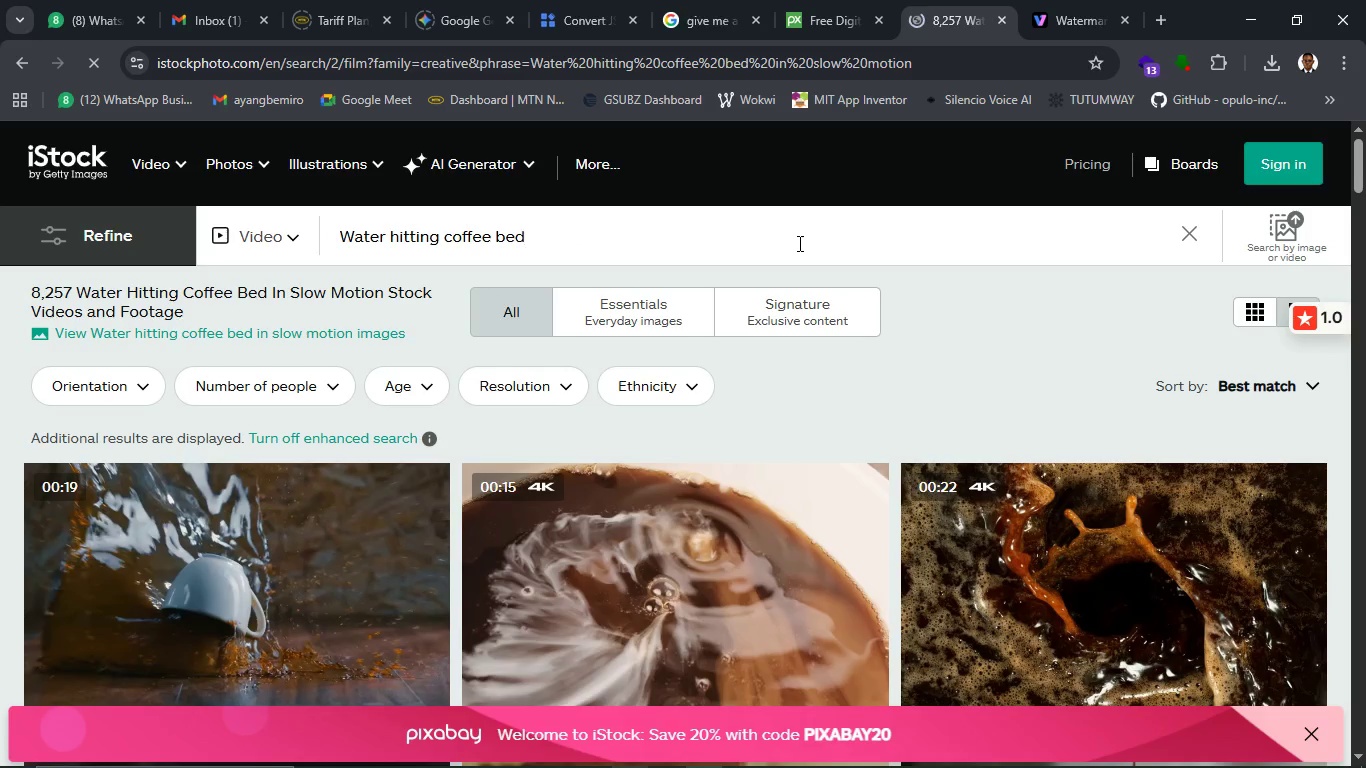 
key(Enter)
 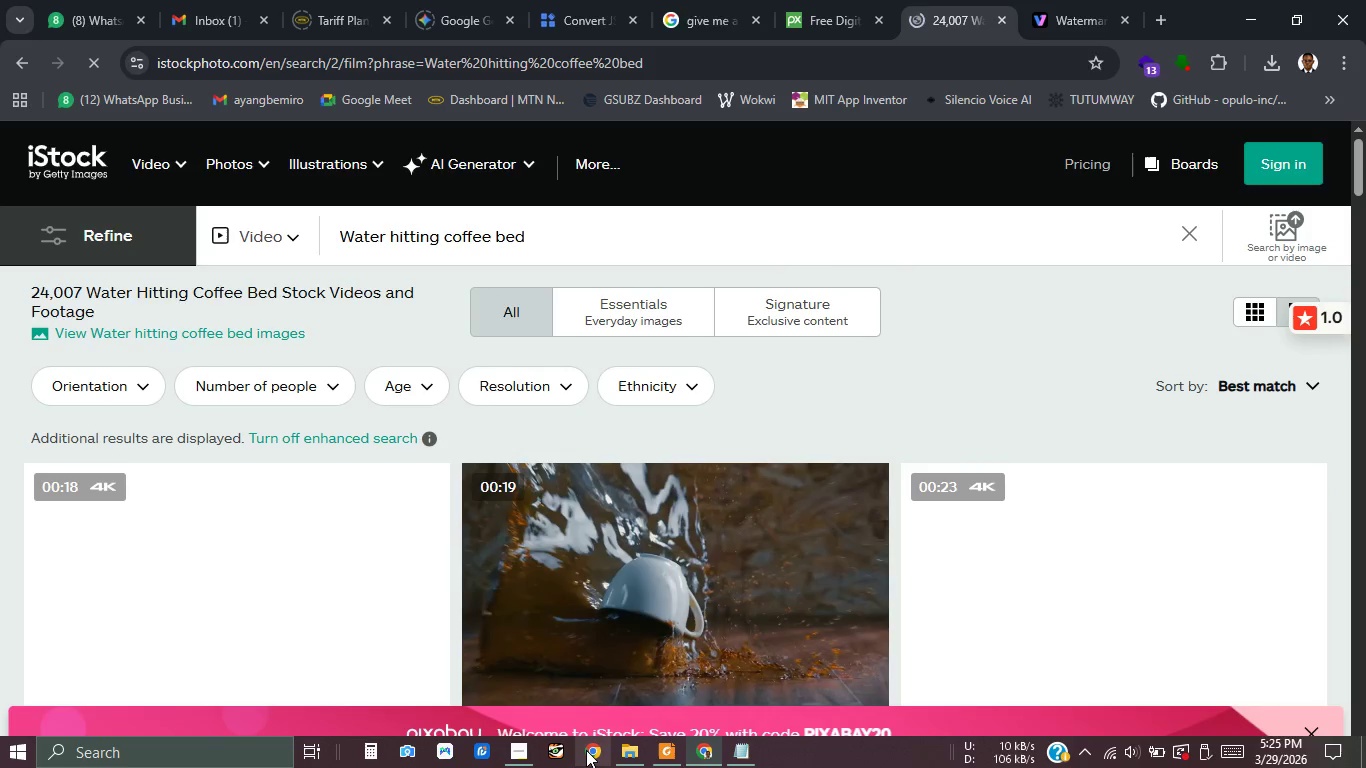 
wait(5.44)
 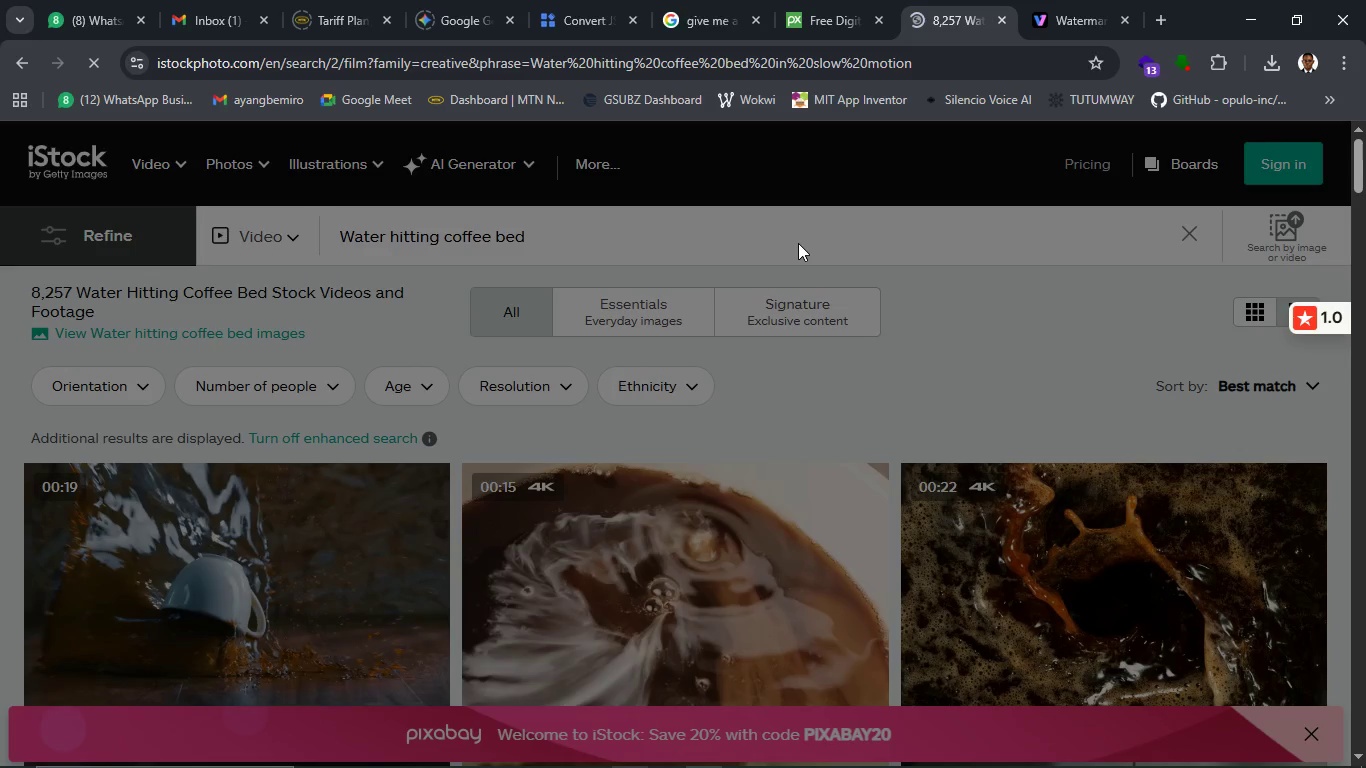 
left_click([524, 750])